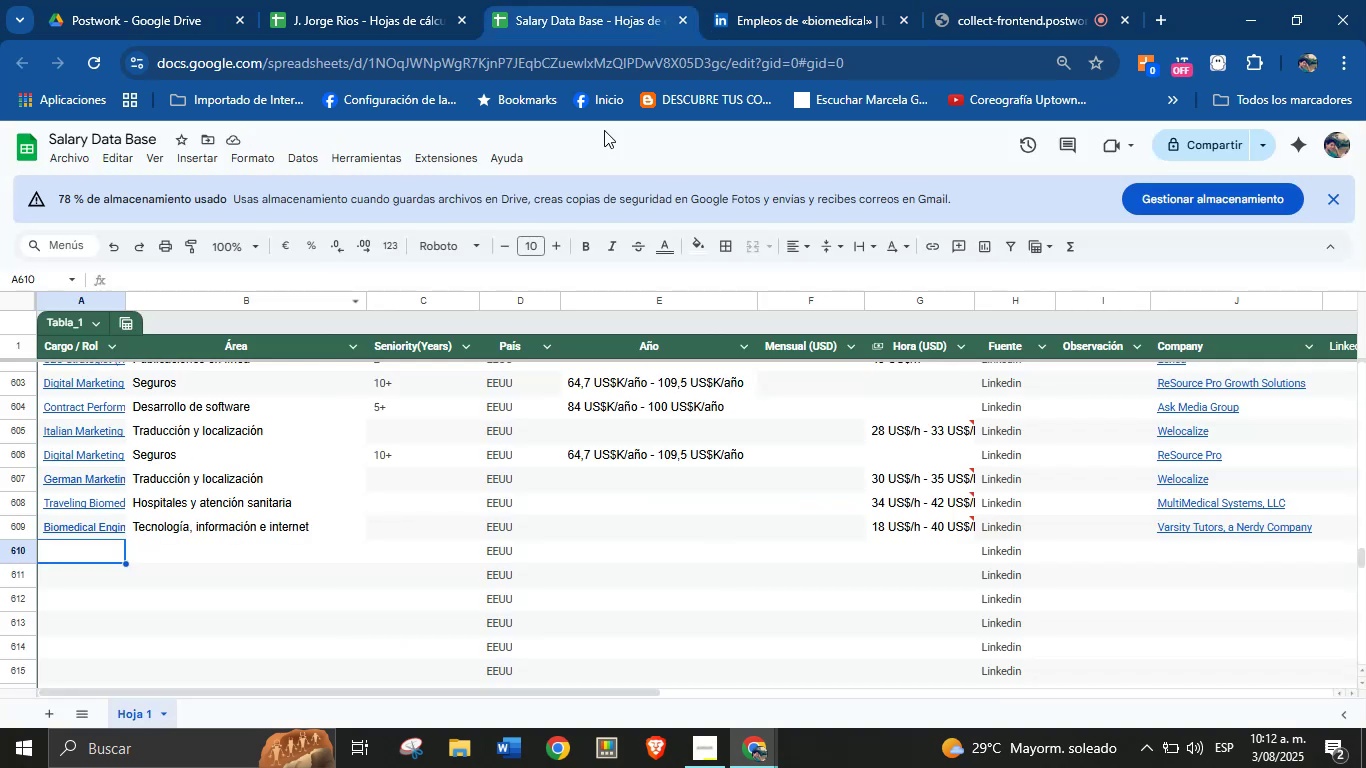 
mouse_move([578, 255])
 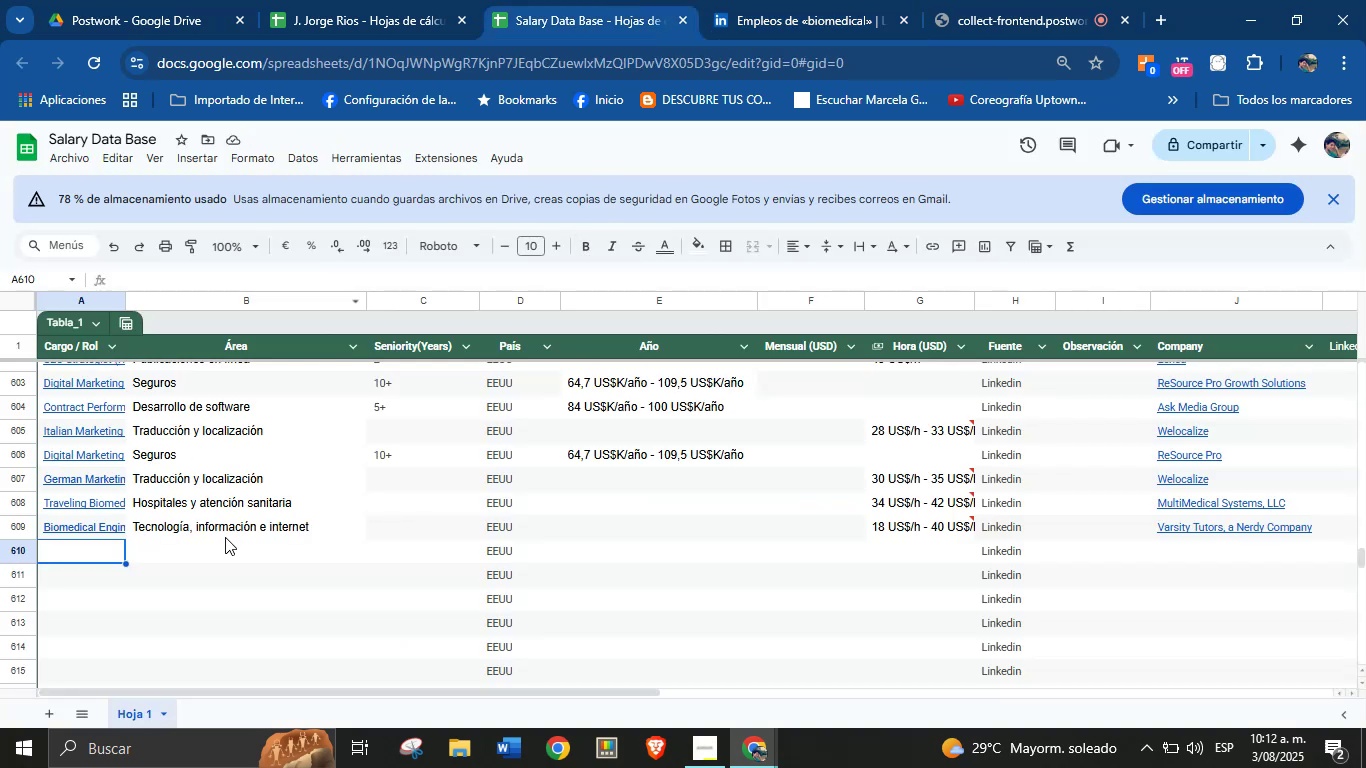 
key(Meta+MetaLeft)
 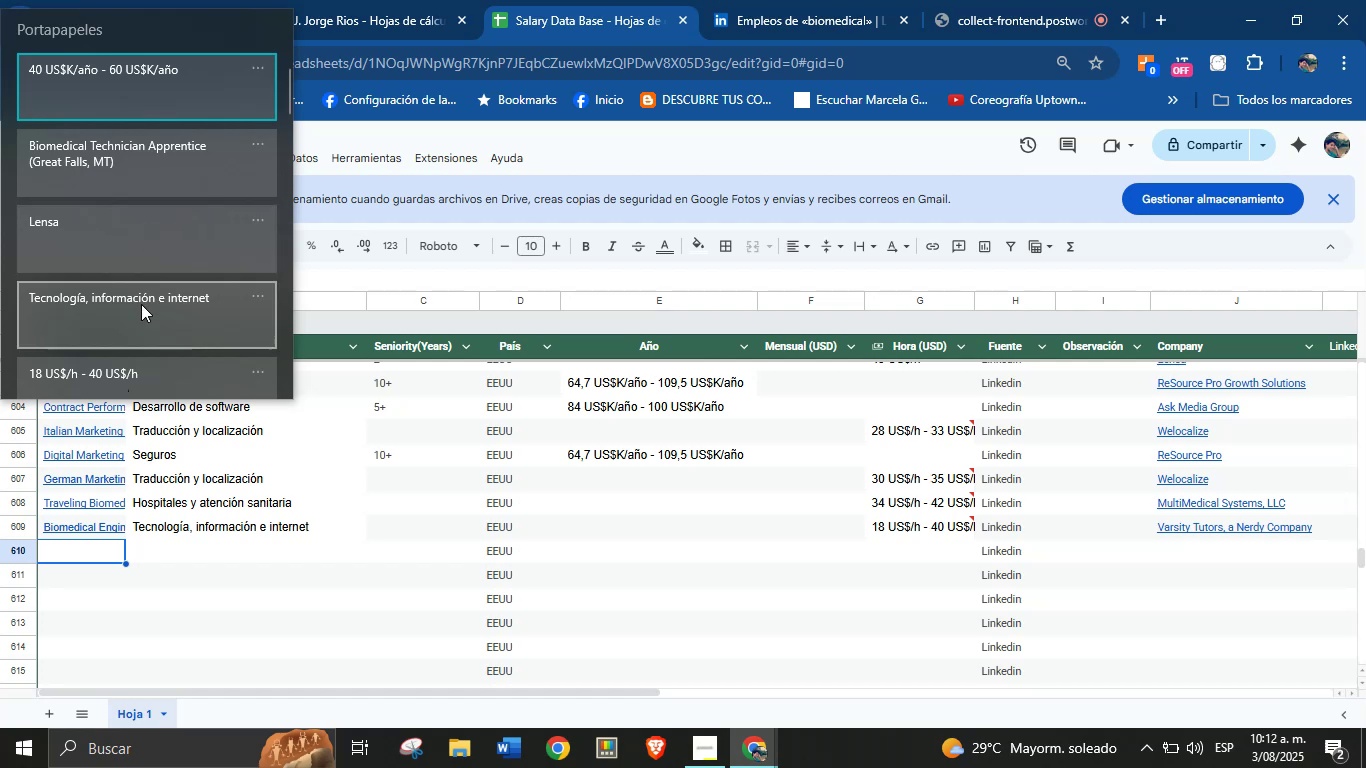 
key(Meta+V)
 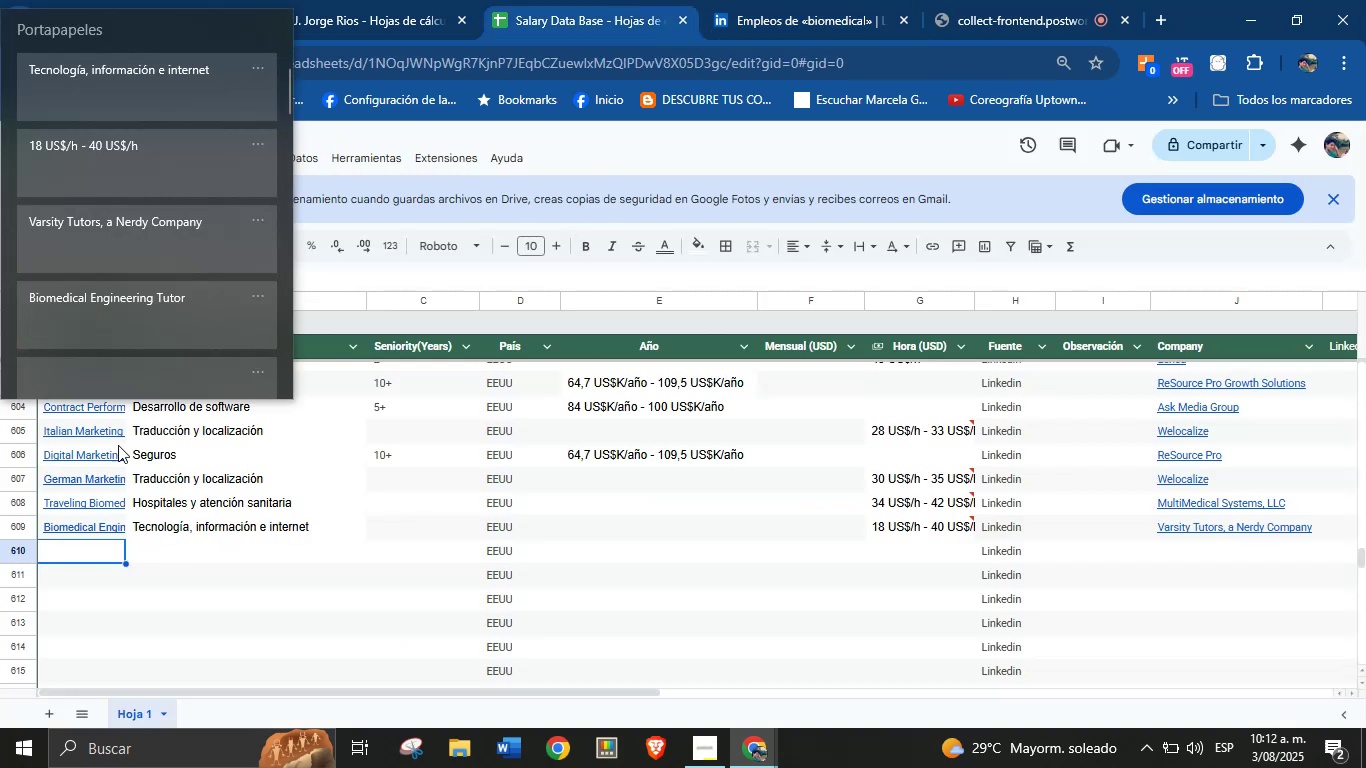 
key(Meta+MetaLeft)
 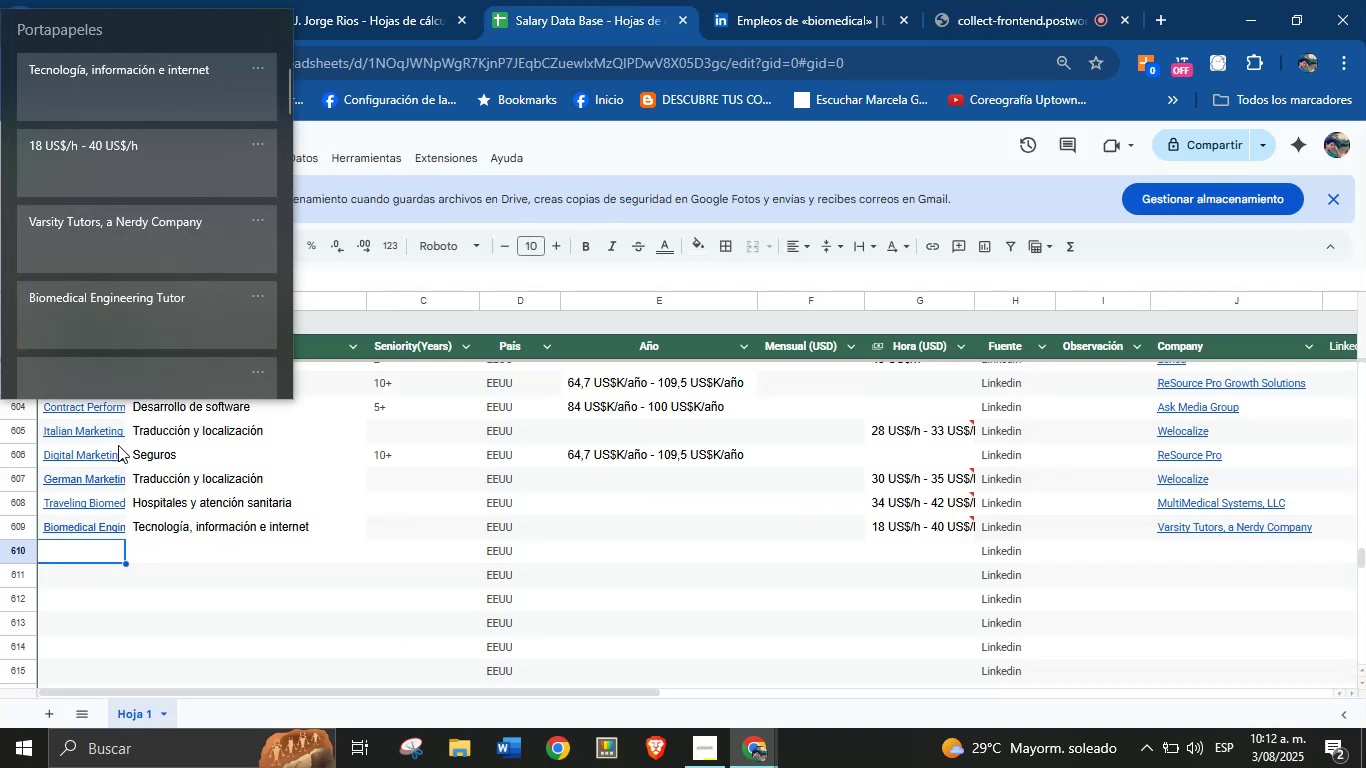 
left_click([170, 161])
 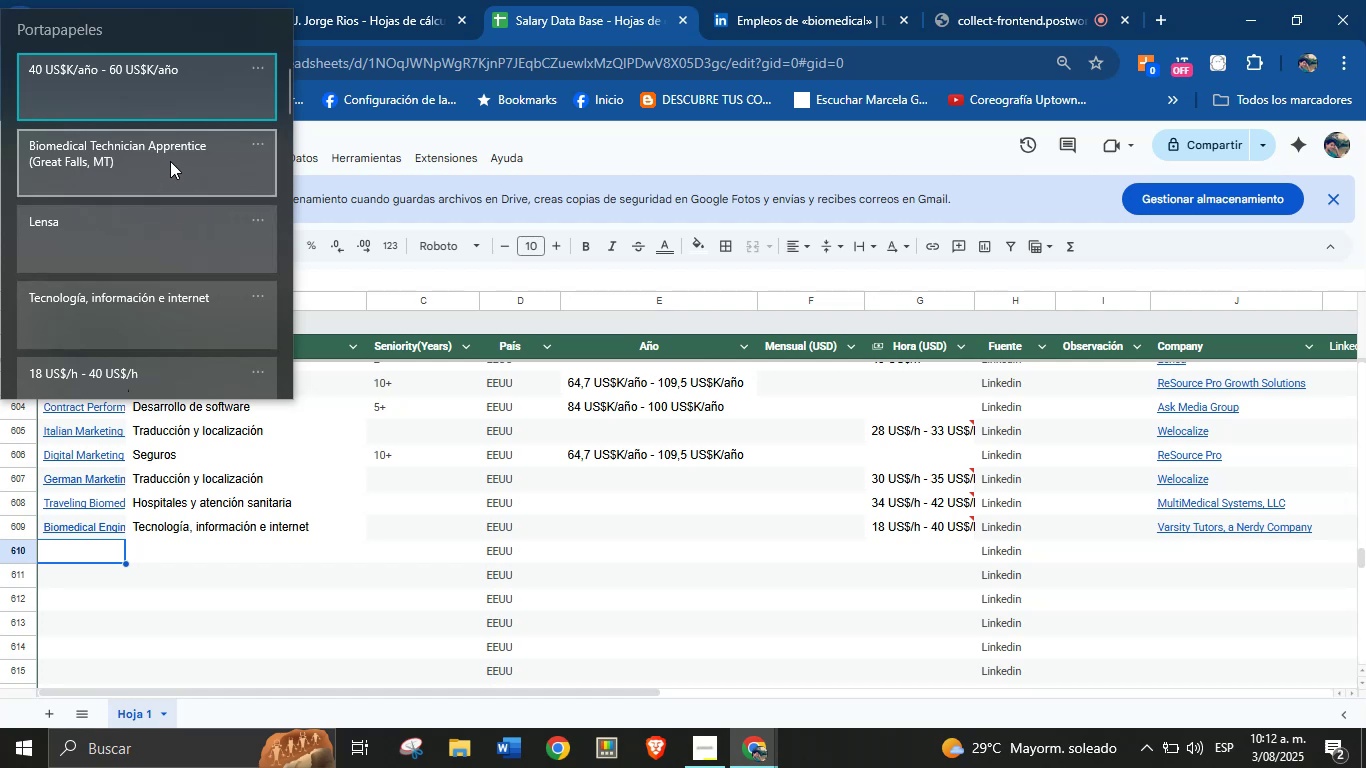 
key(Control+ControlLeft)
 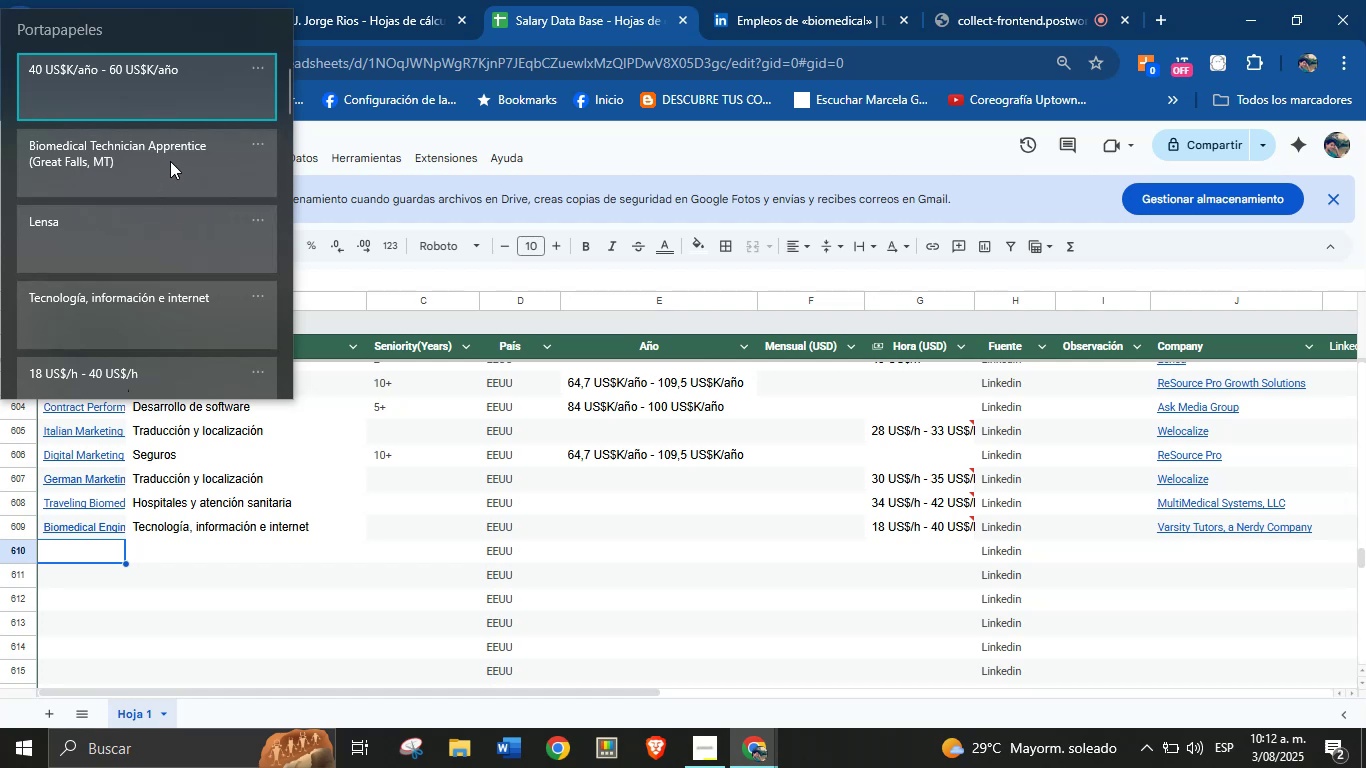 
key(Control+V)
 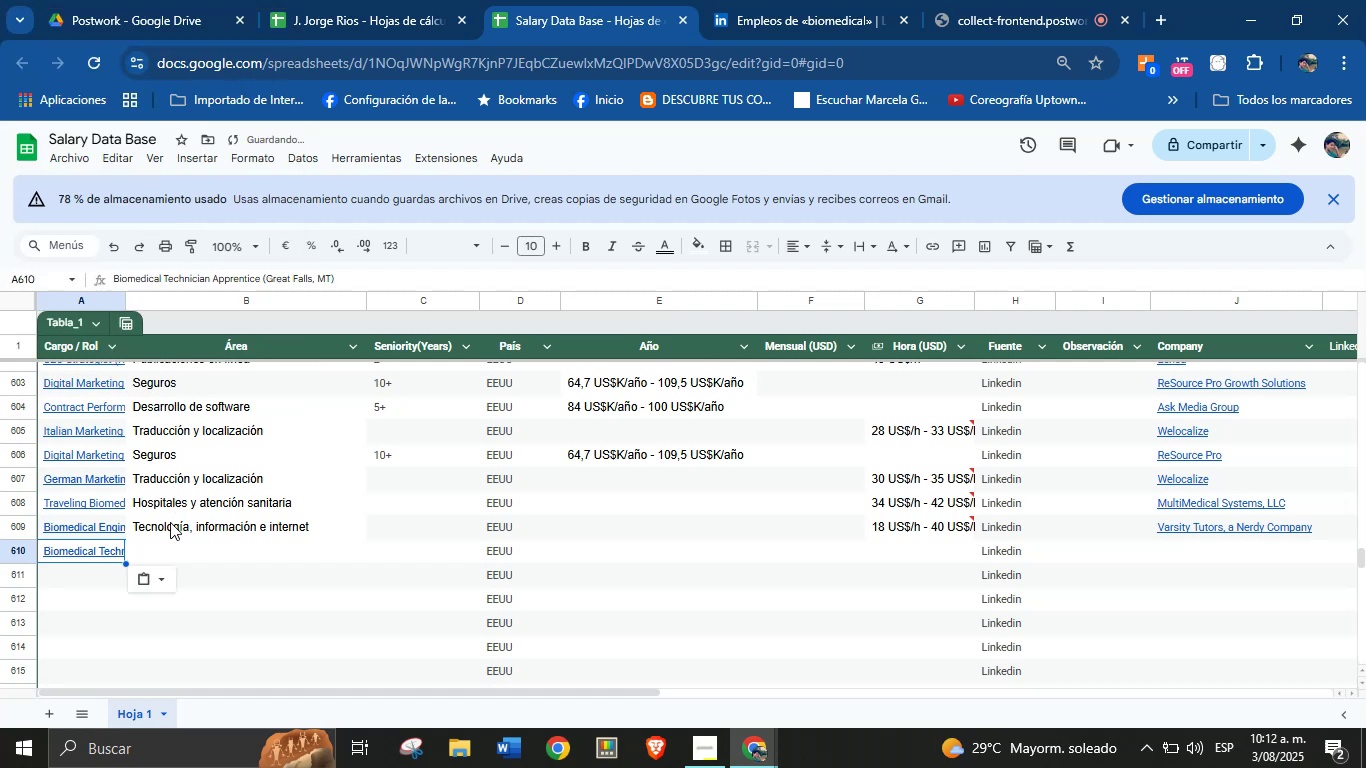 
left_click([174, 540])
 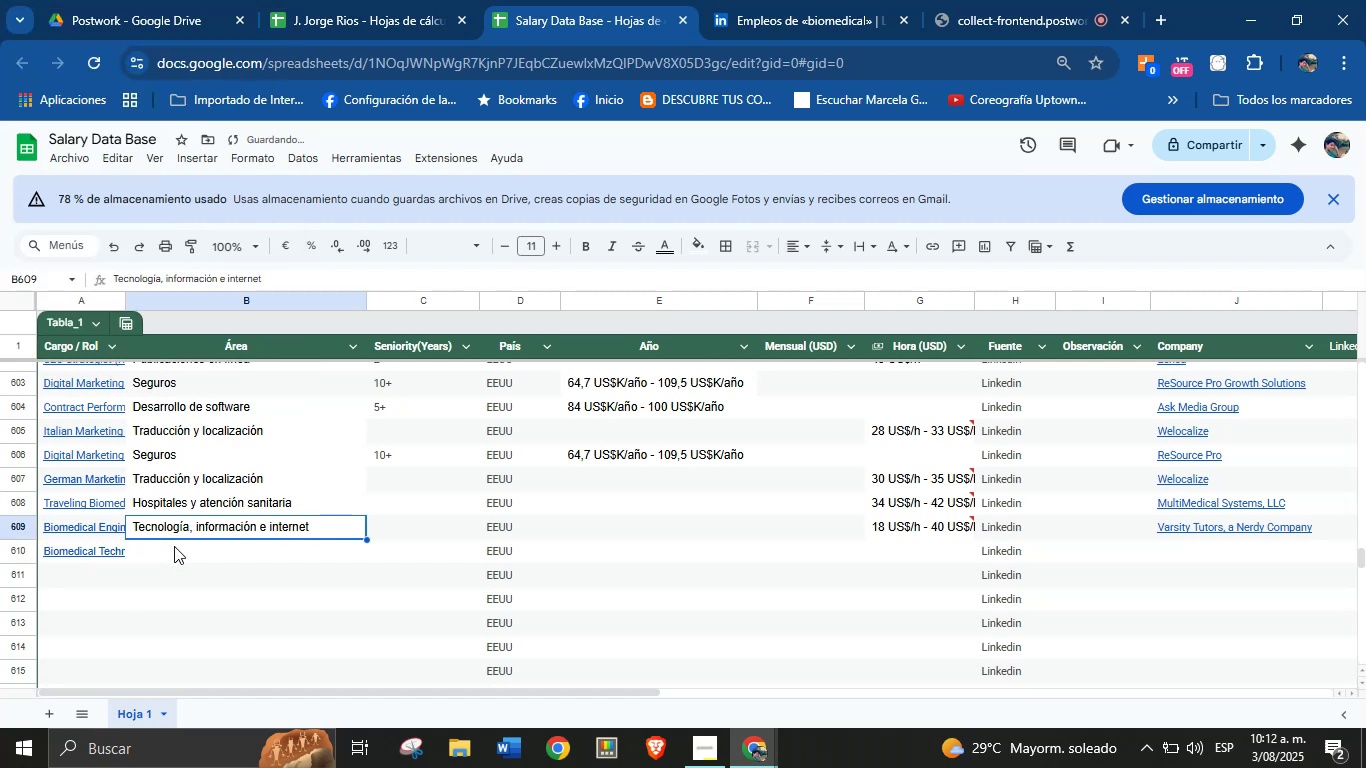 
left_click([174, 550])
 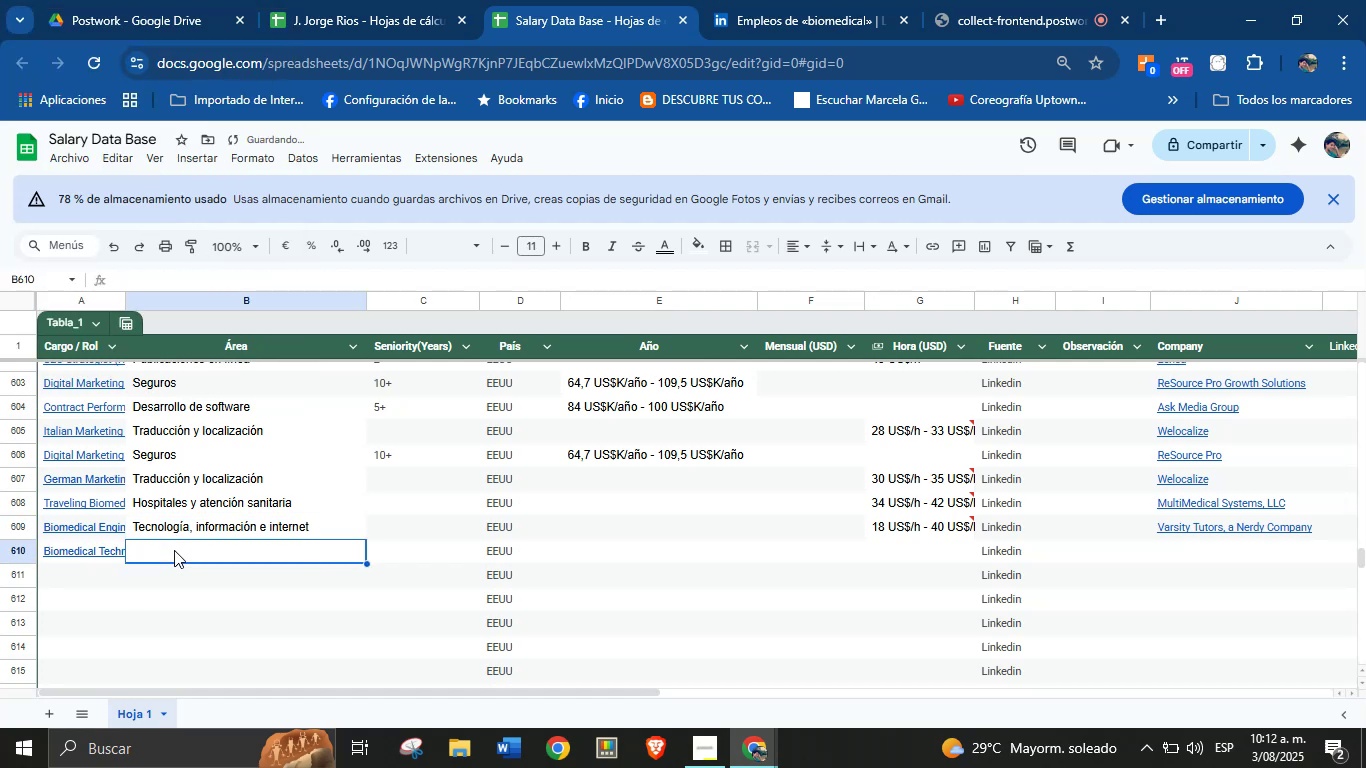 
key(Meta+MetaLeft)
 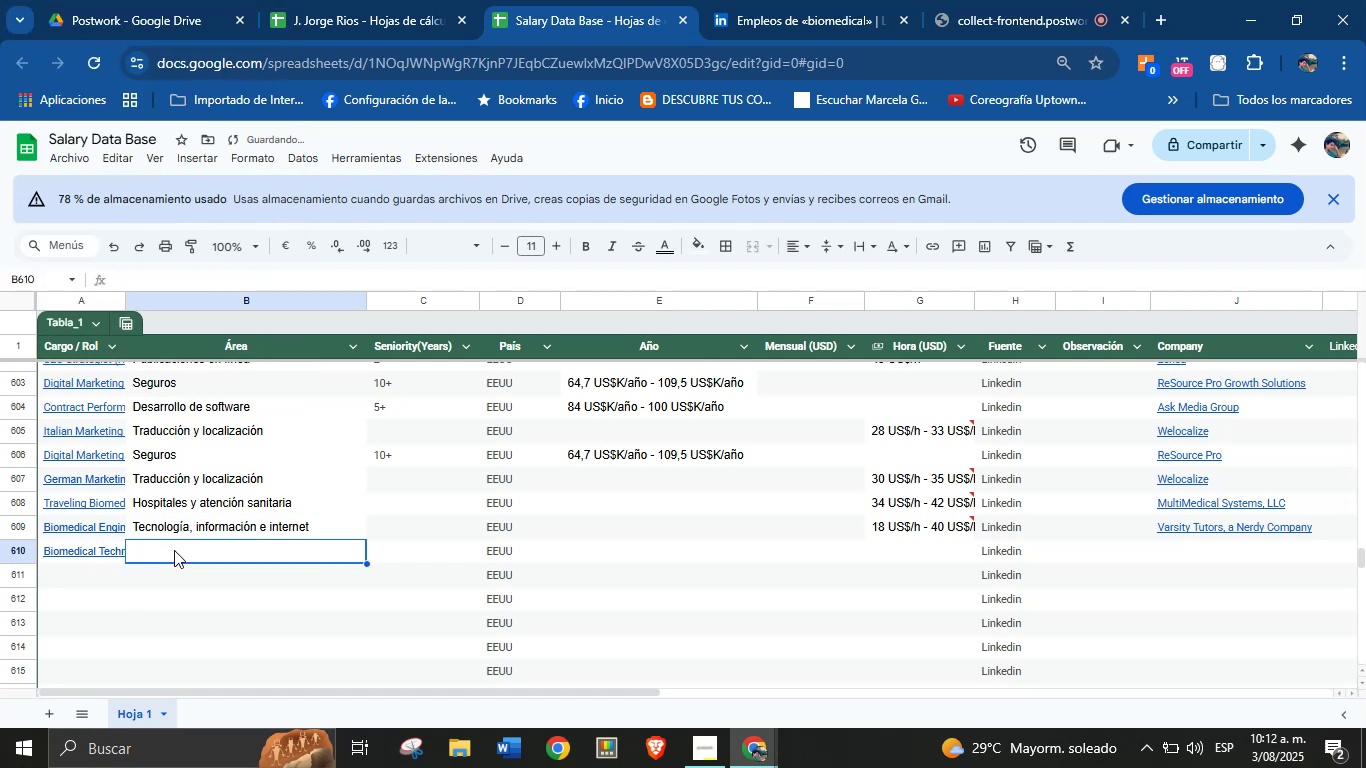 
key(Meta+MetaLeft)
 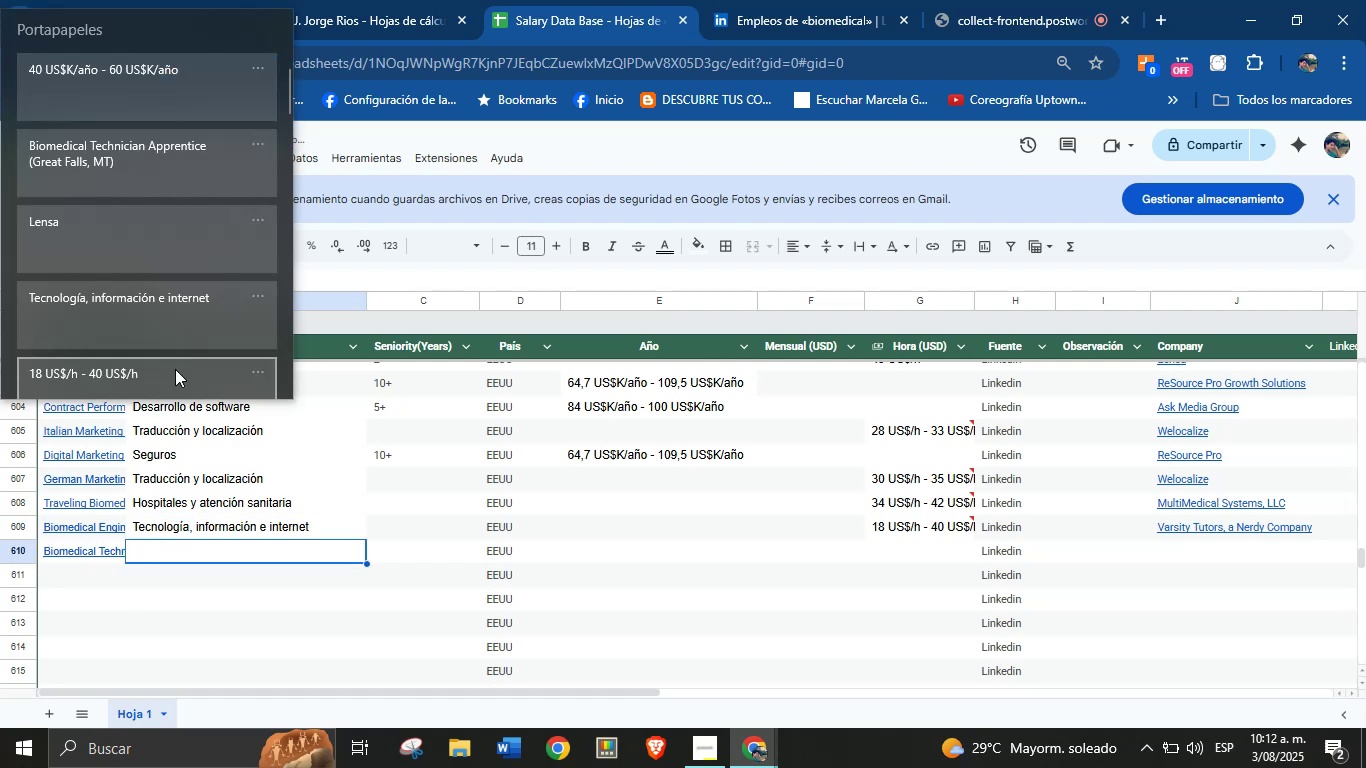 
key(Meta+V)
 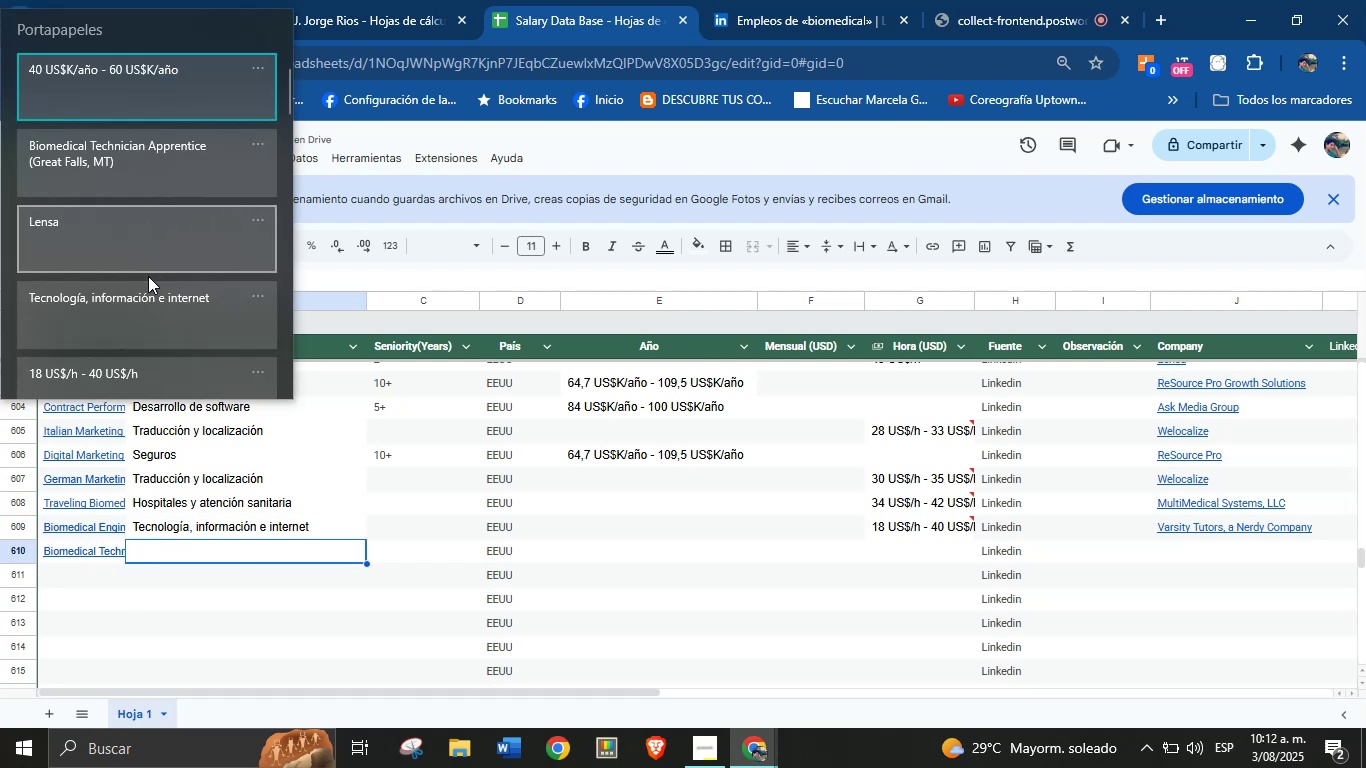 
left_click([311, 563])
 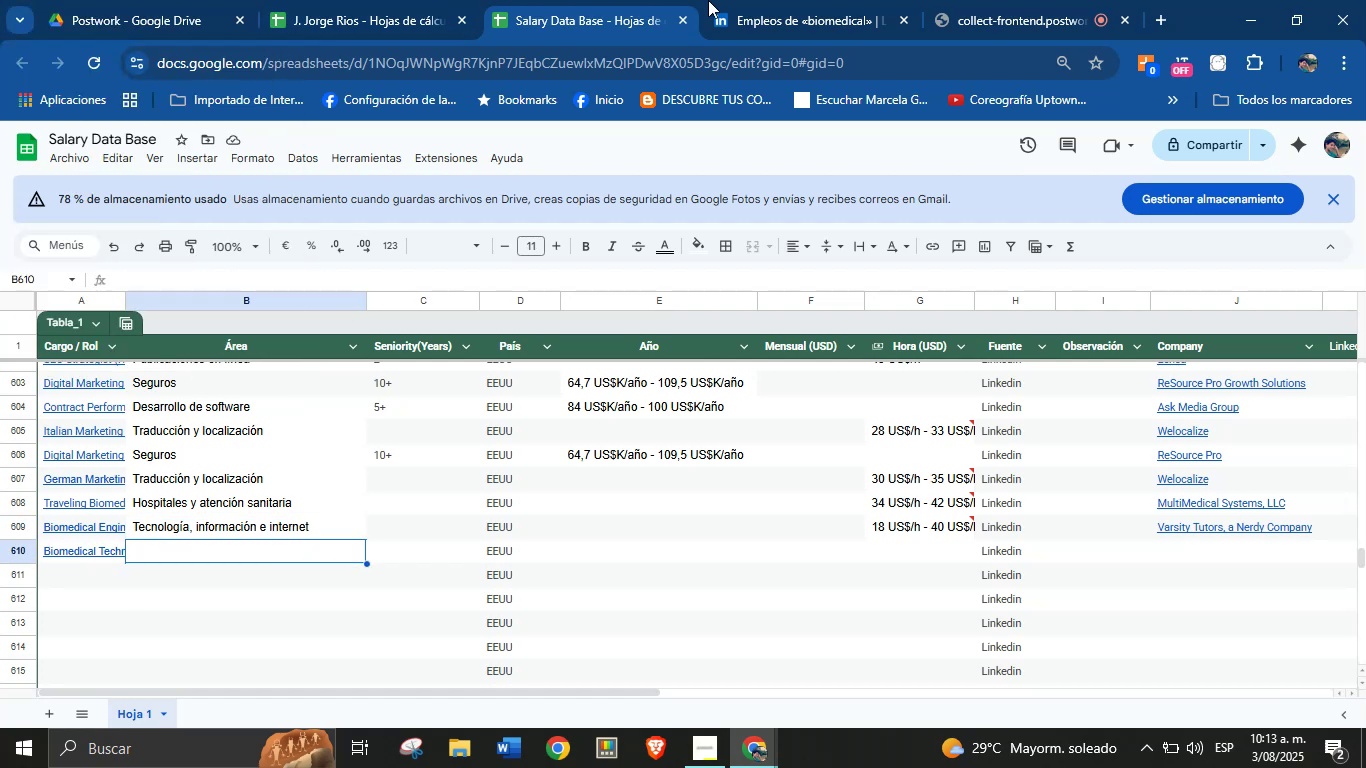 
left_click([777, 0])
 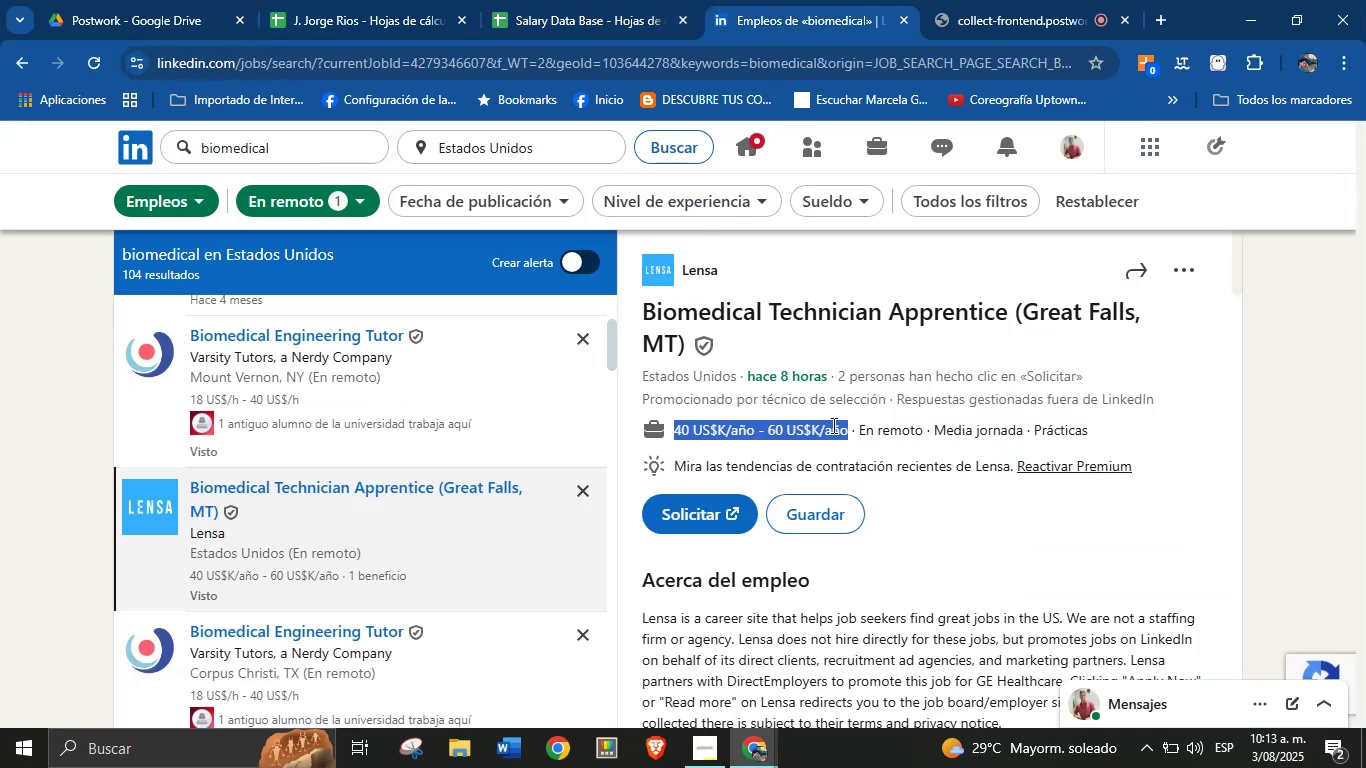 
scroll: coordinate [886, 503], scroll_direction: down, amount: 34.0
 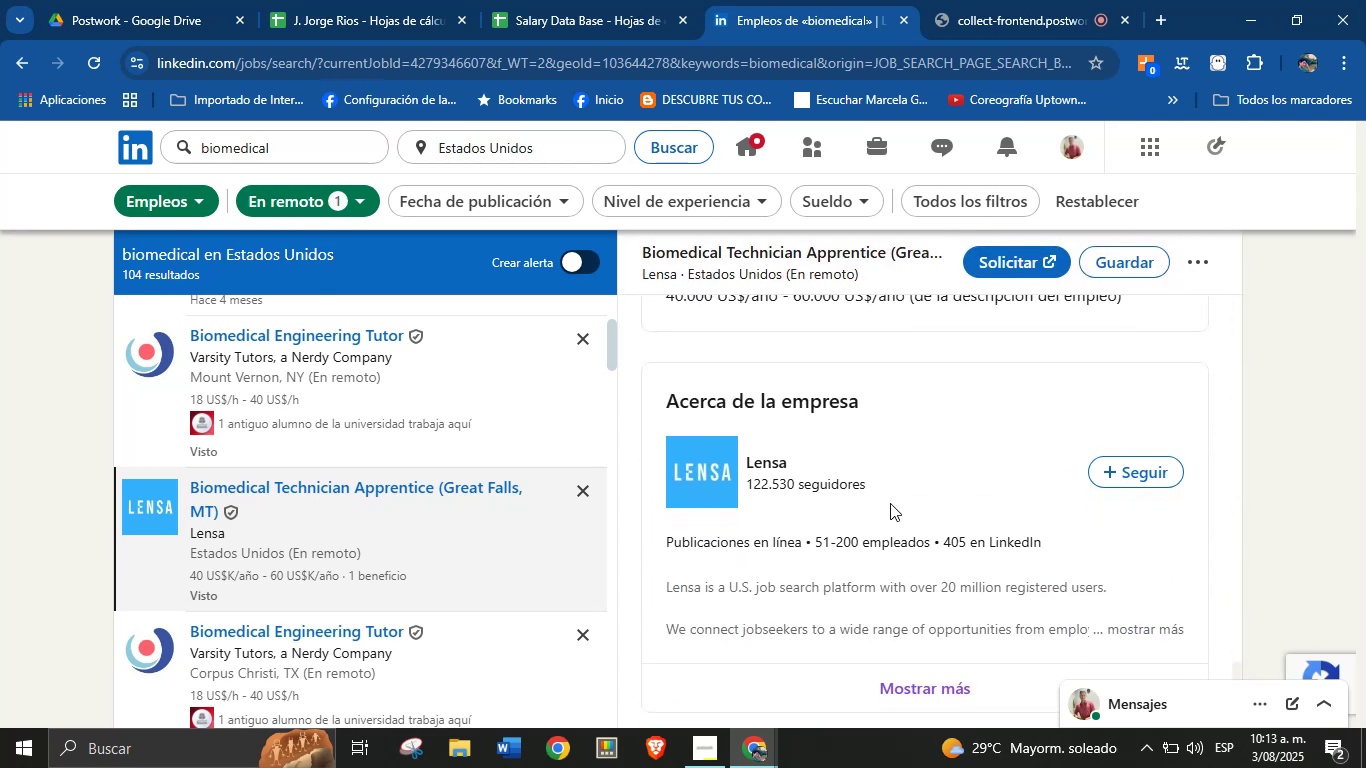 
left_click([886, 503])
 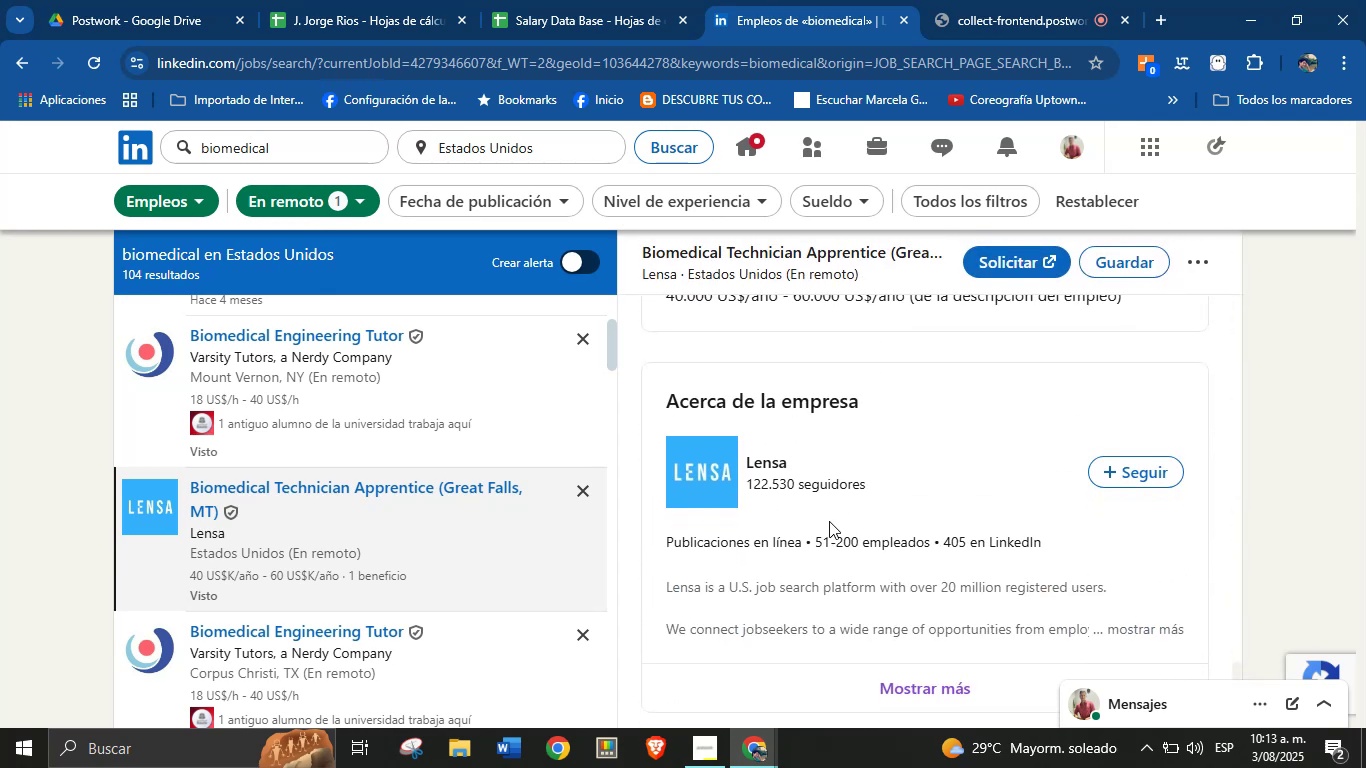 
left_click_drag(start_coordinate=[801, 539], to_coordinate=[664, 542])
 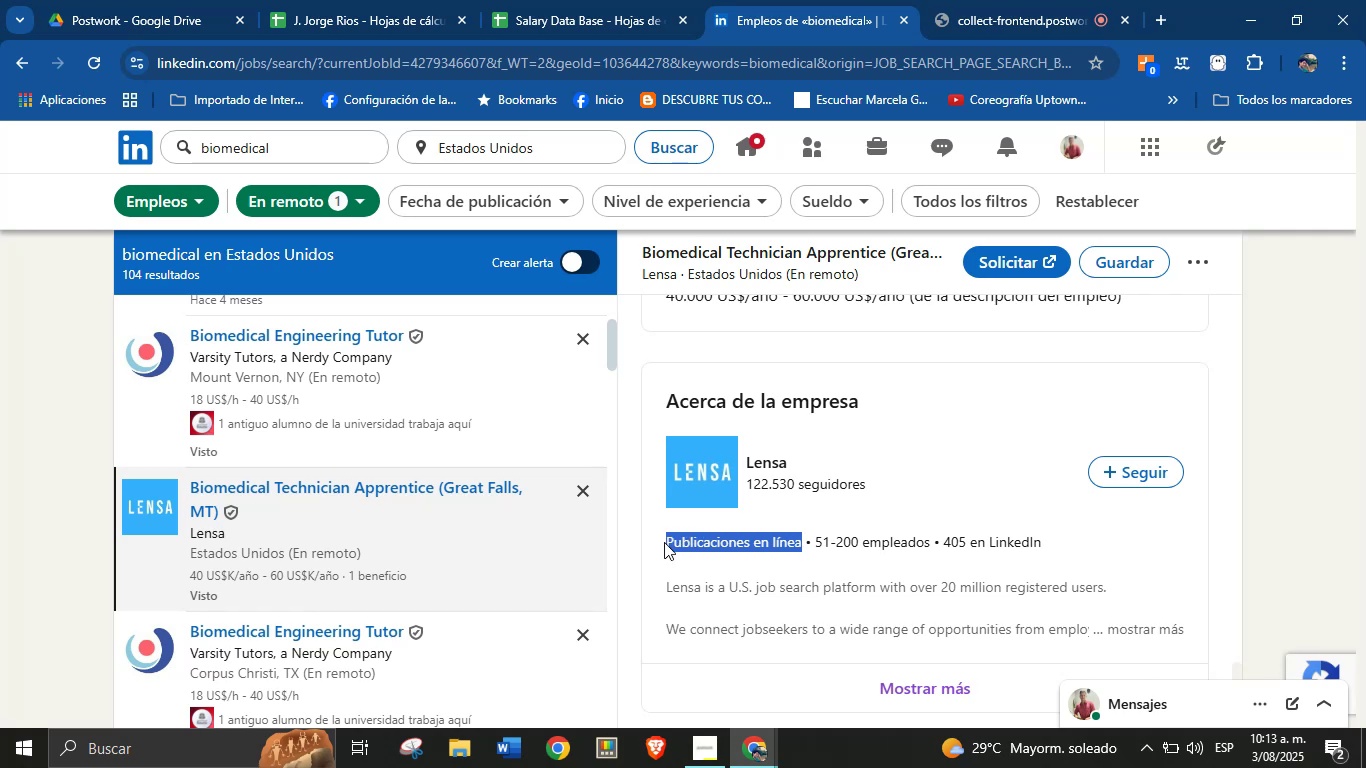 
key(Alt+AltLeft)
 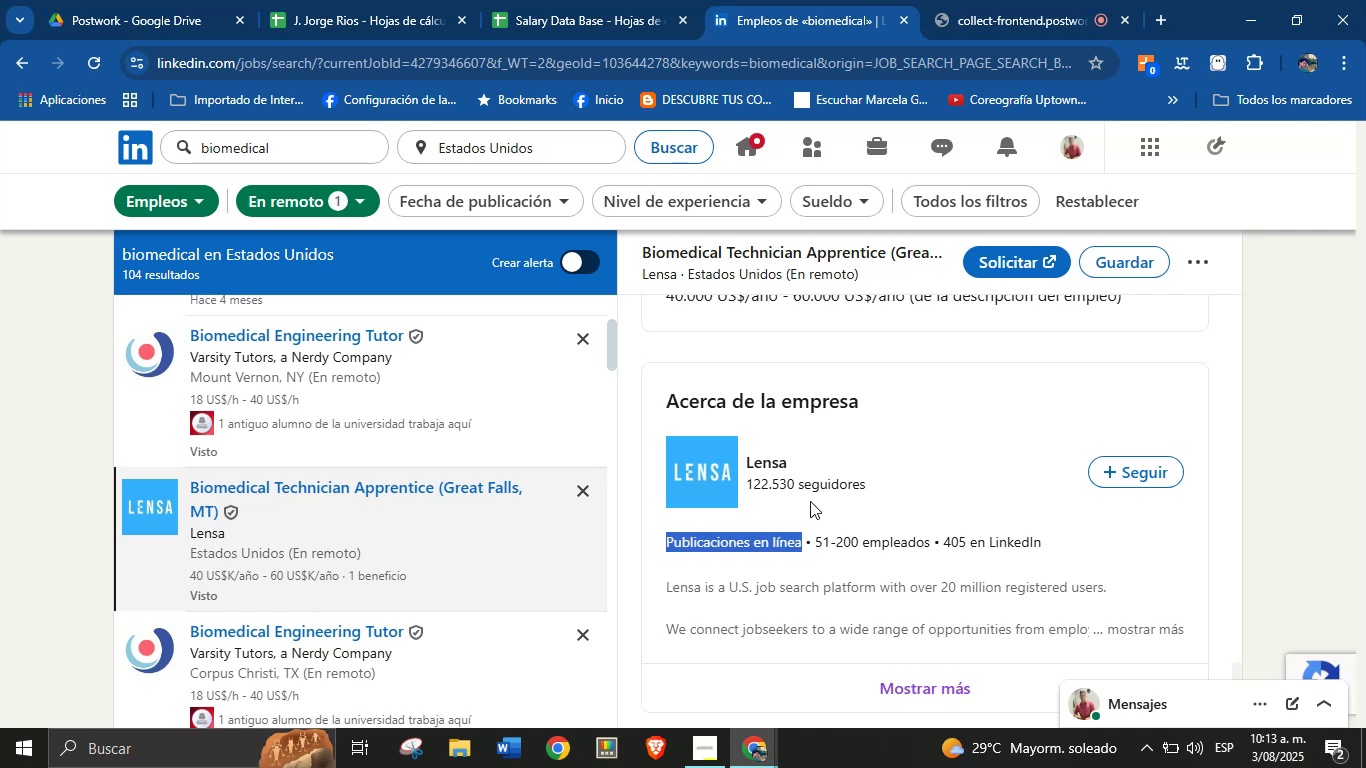 
key(Alt+Control+ControlLeft)
 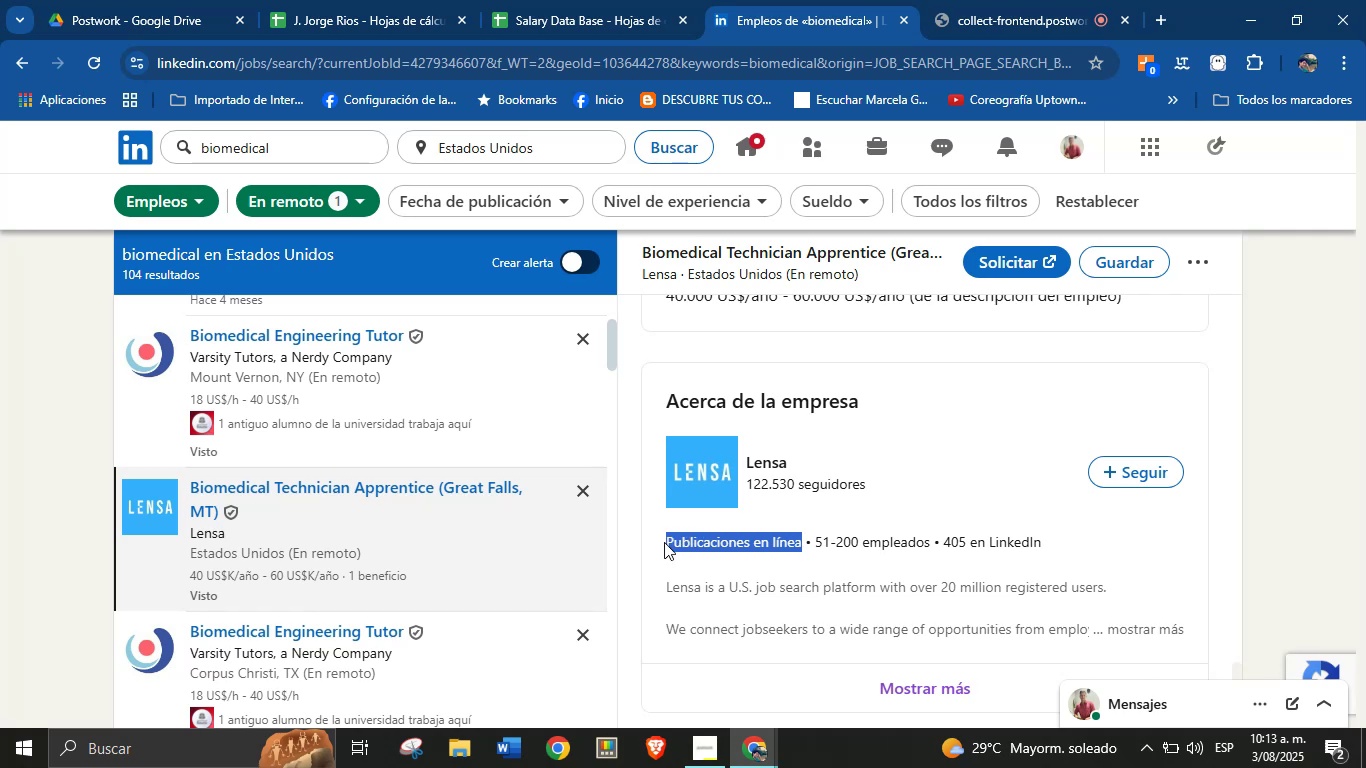 
key(Alt+Control+C)
 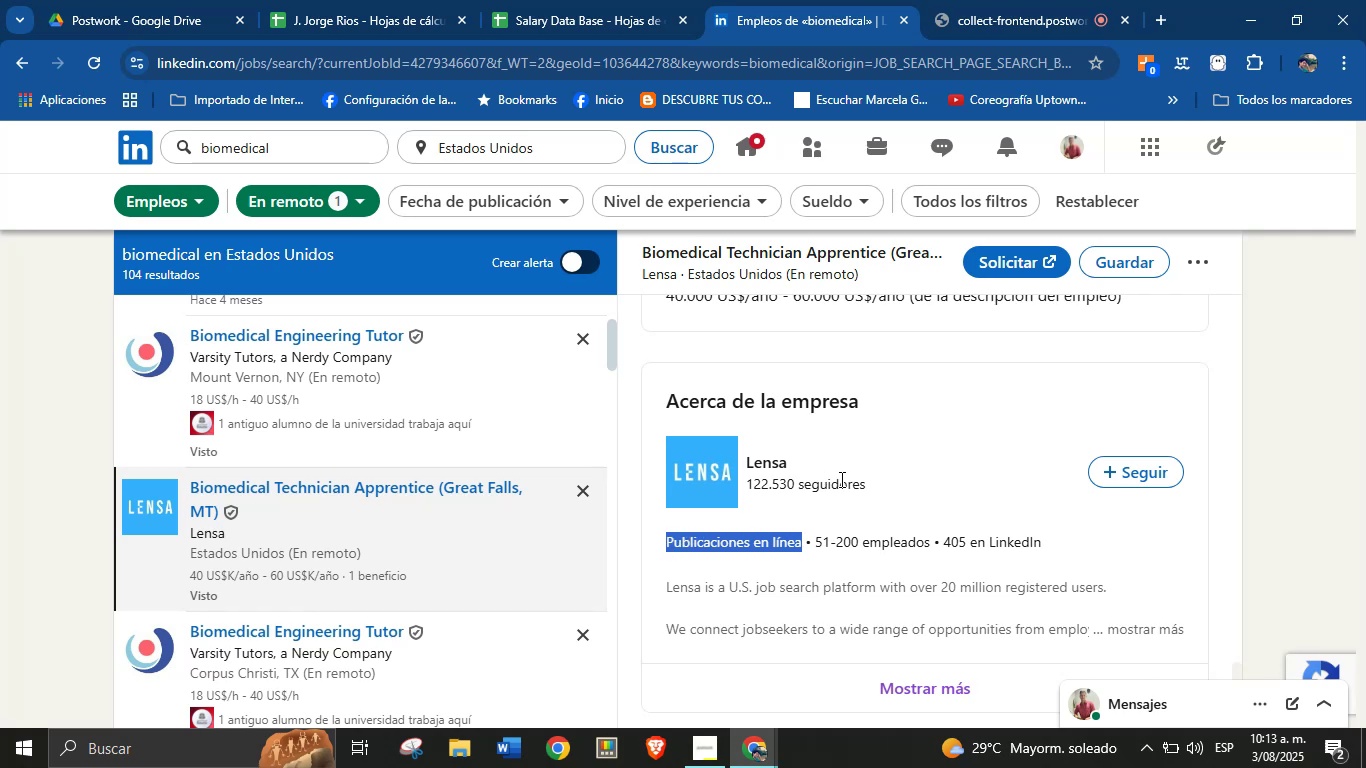 
left_click([617, 0])
 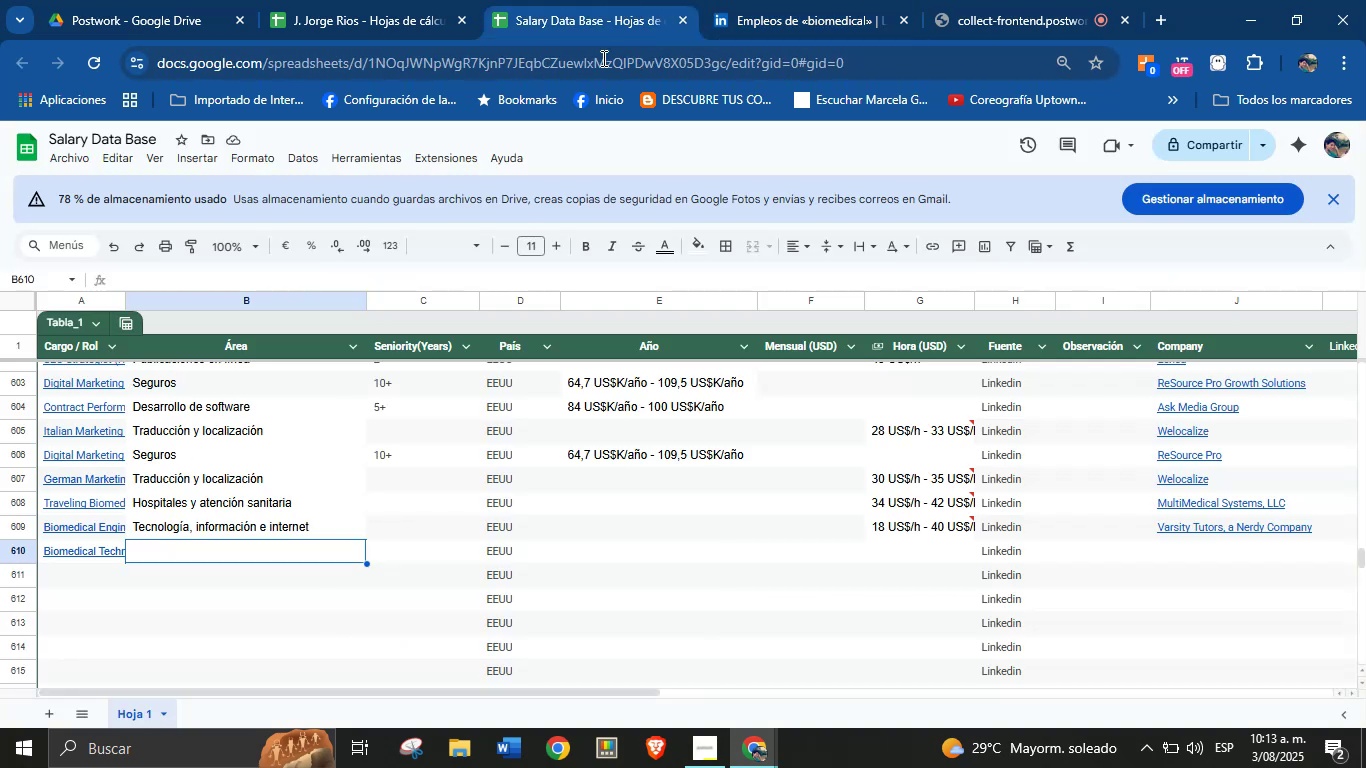 
key(Meta+V)
 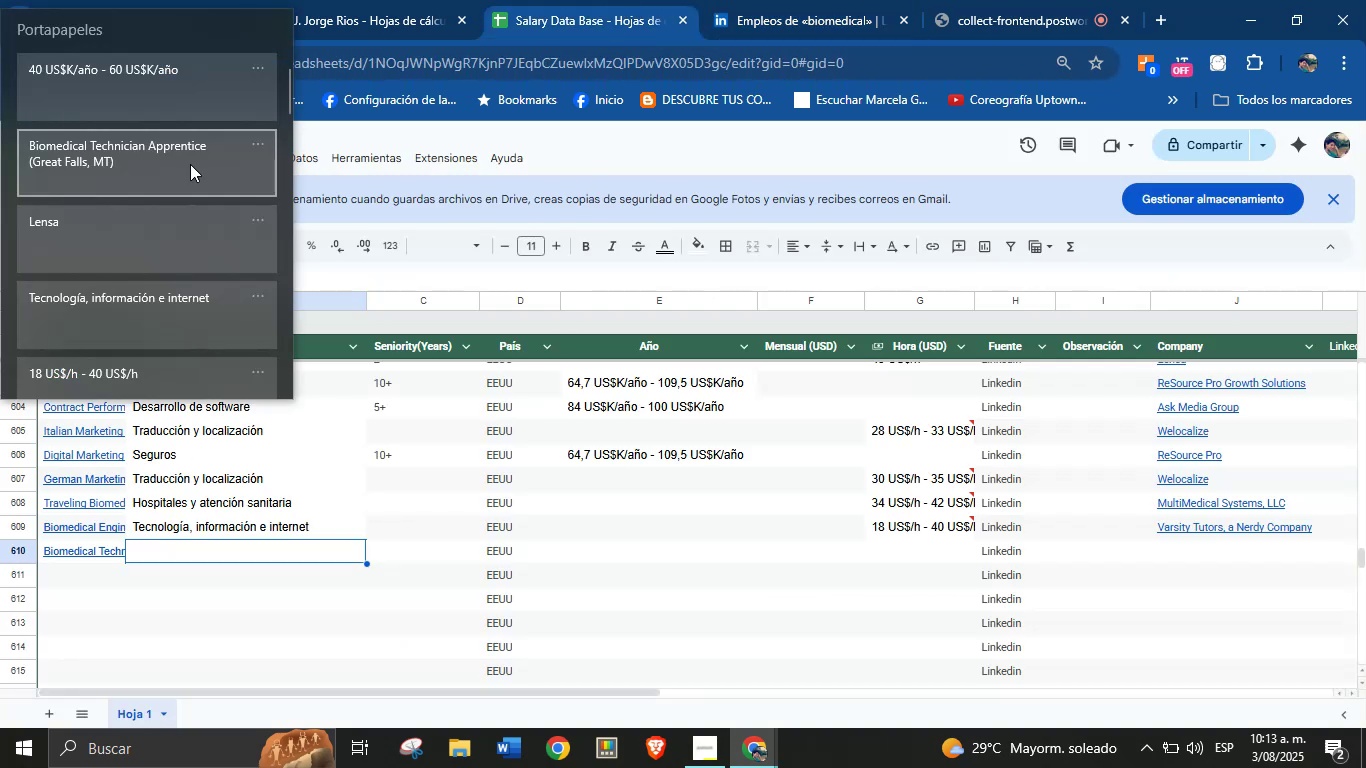 
key(Meta+MetaLeft)
 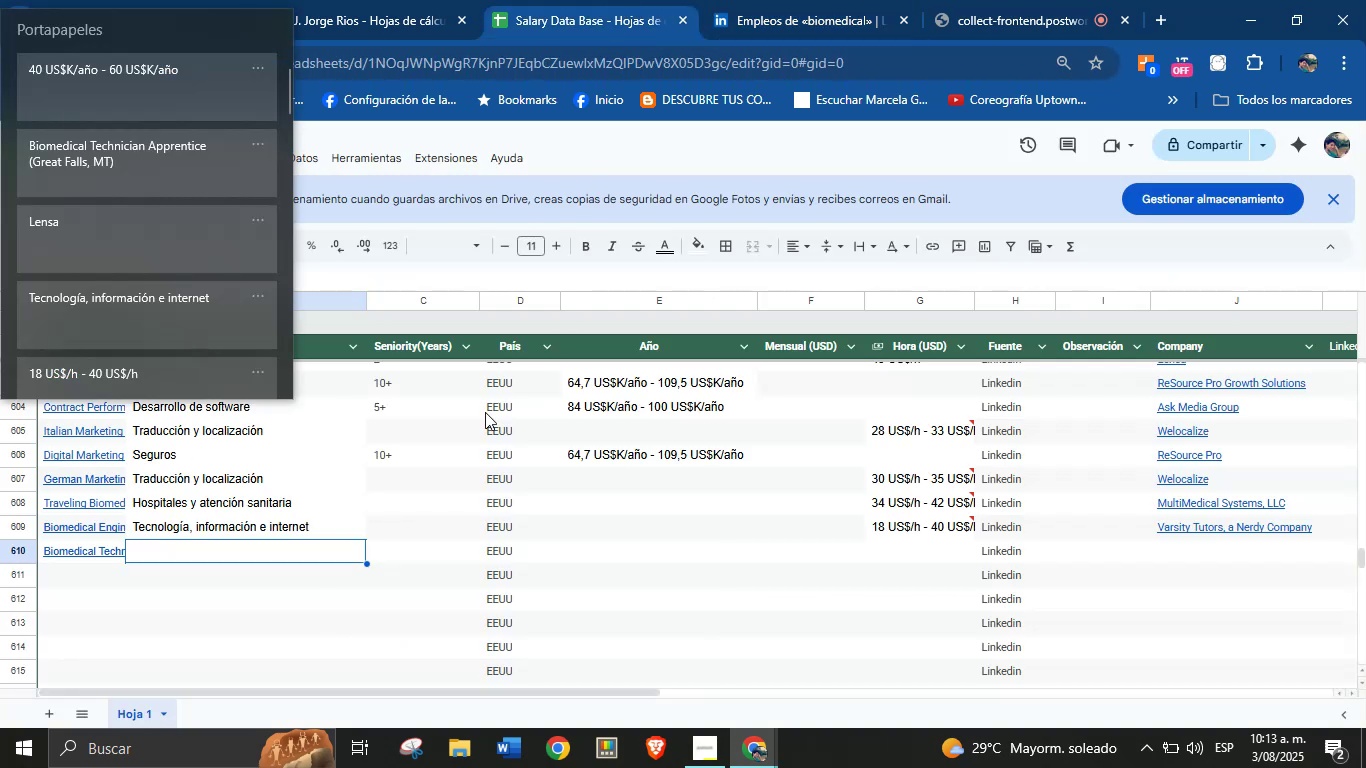 
key(Meta+MetaLeft)
 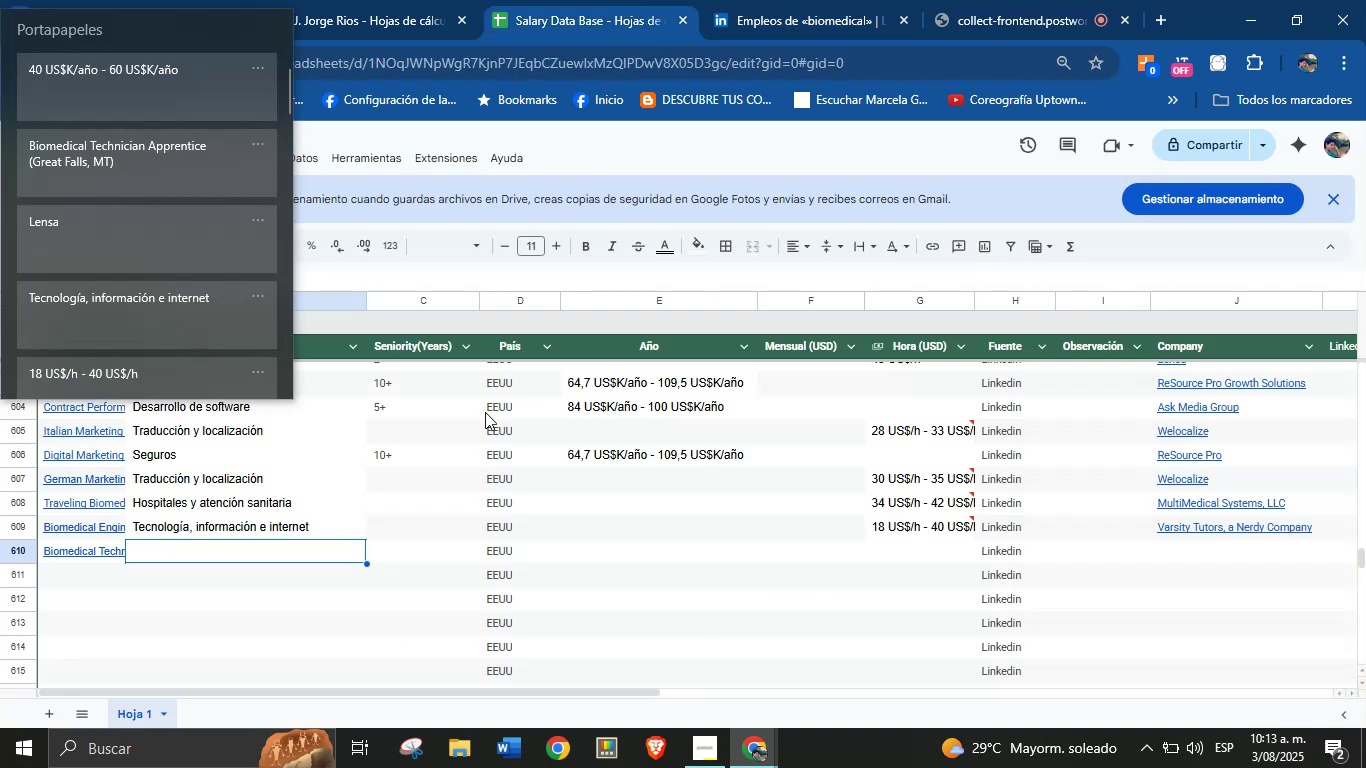 
left_click([115, 92])
 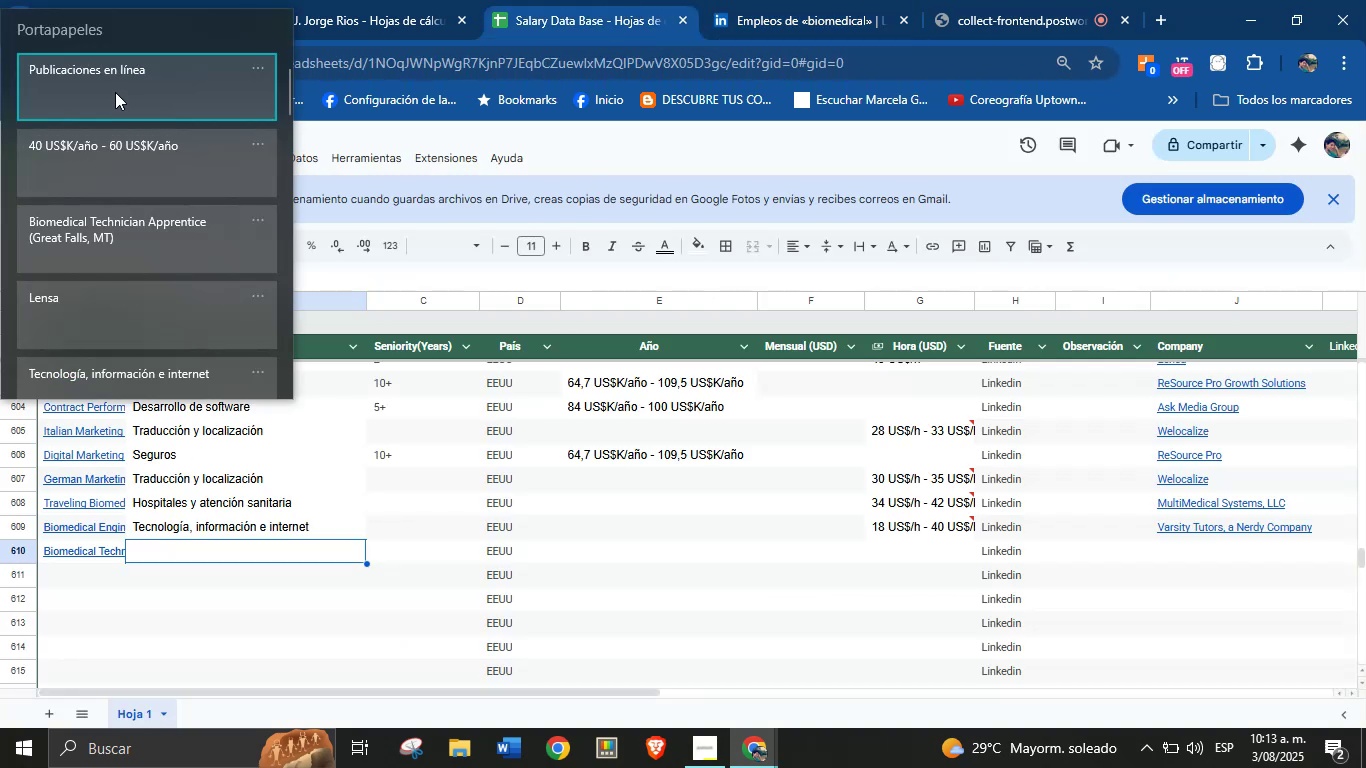 
key(Control+ControlLeft)
 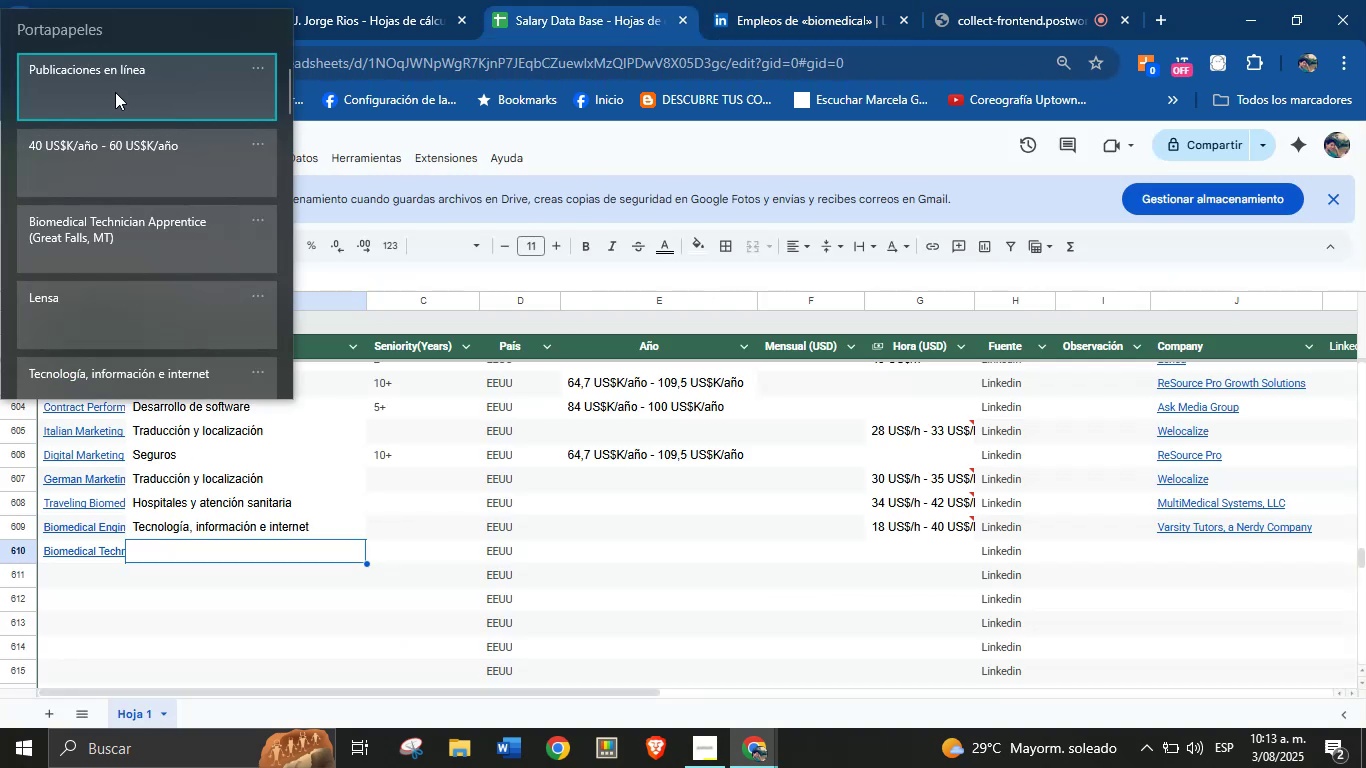 
key(Control+V)
 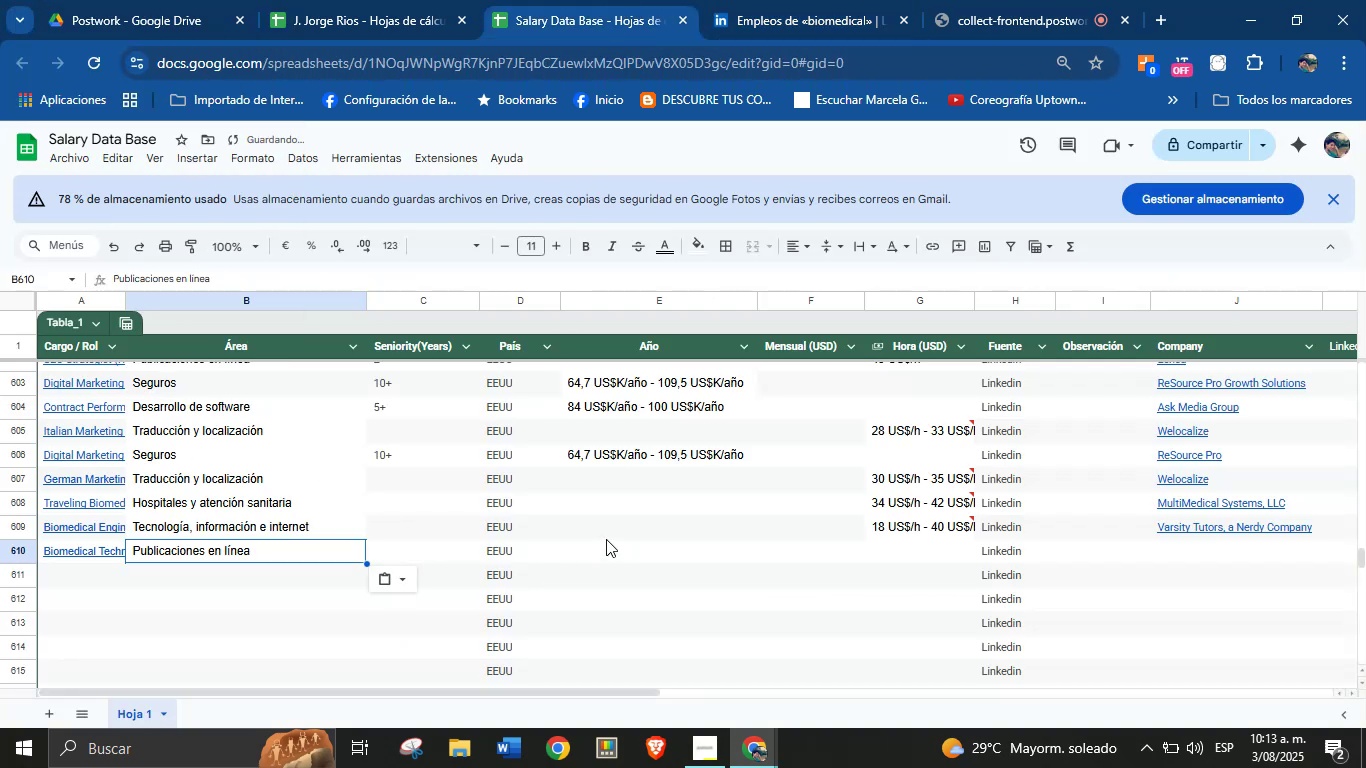 
double_click([605, 550])
 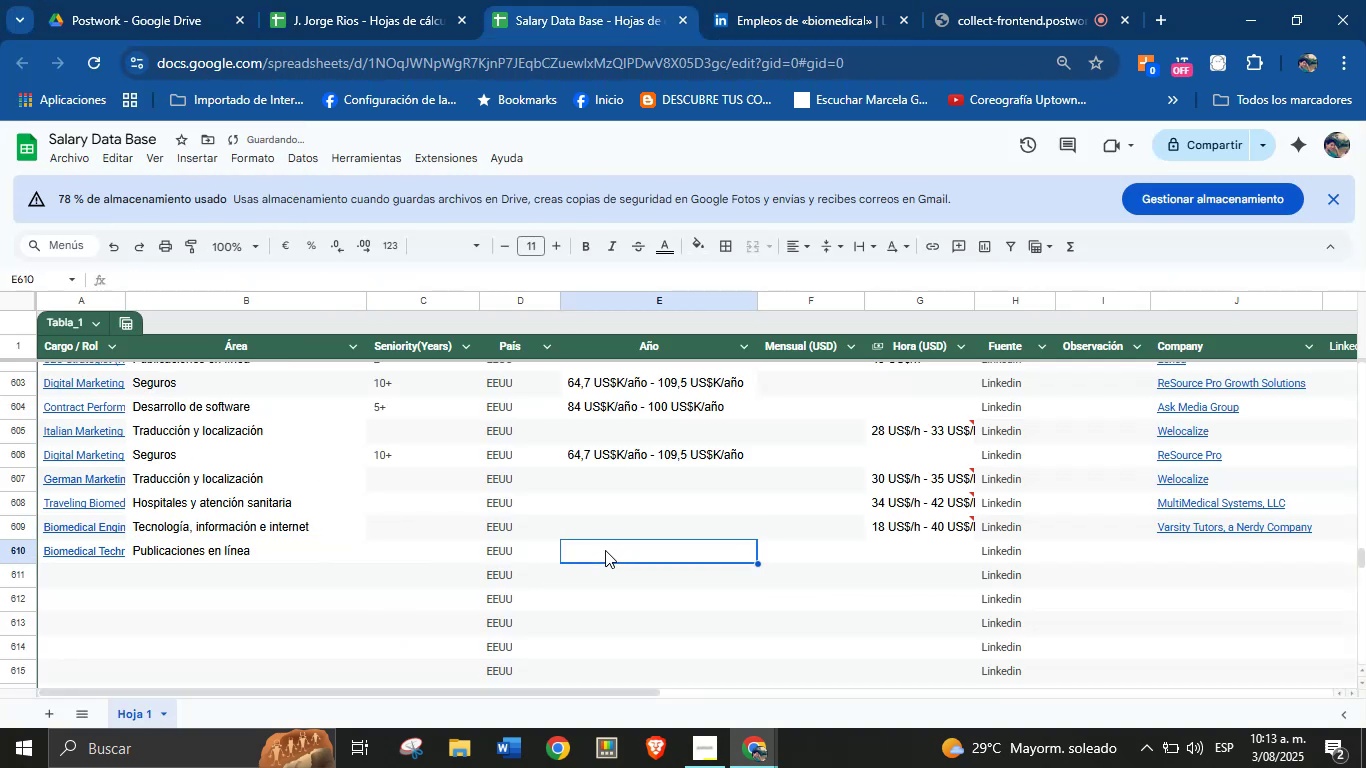 
key(Meta+MetaLeft)
 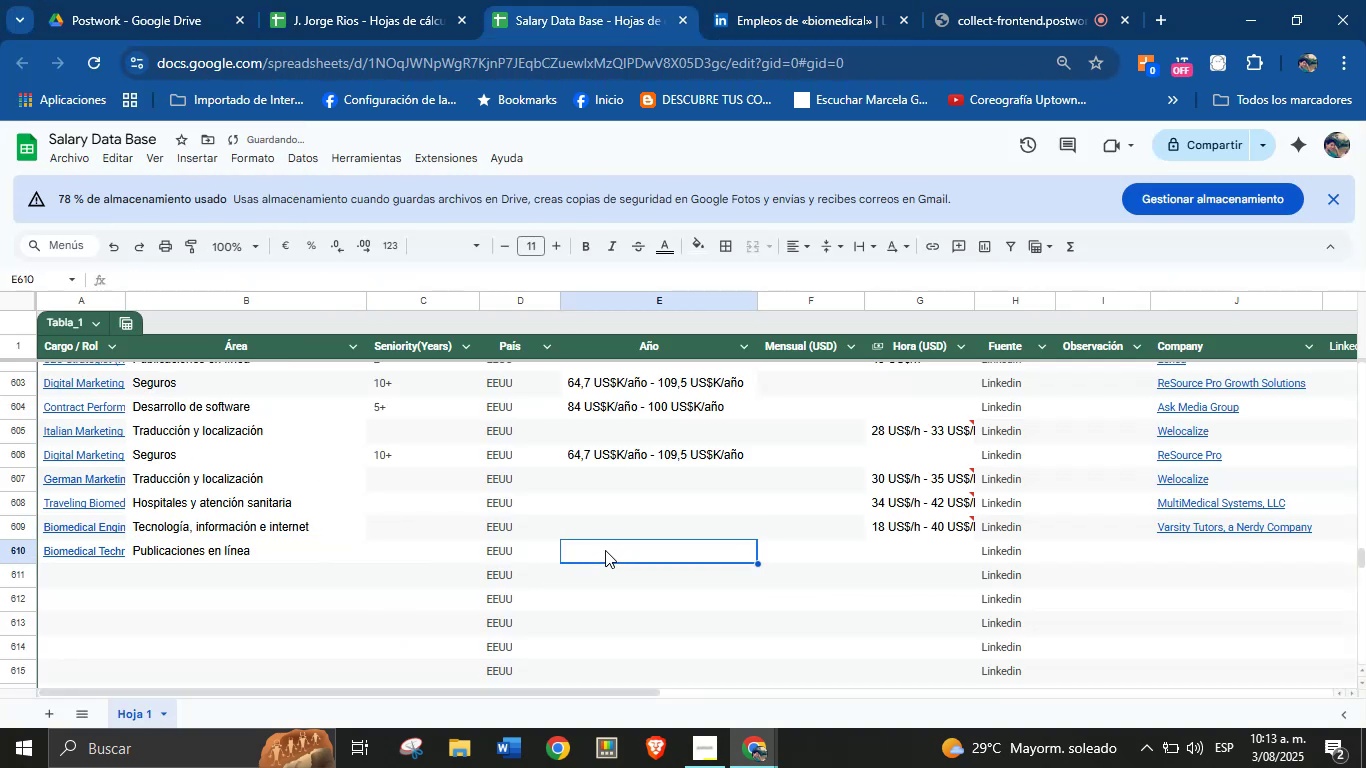 
key(Meta+MetaLeft)
 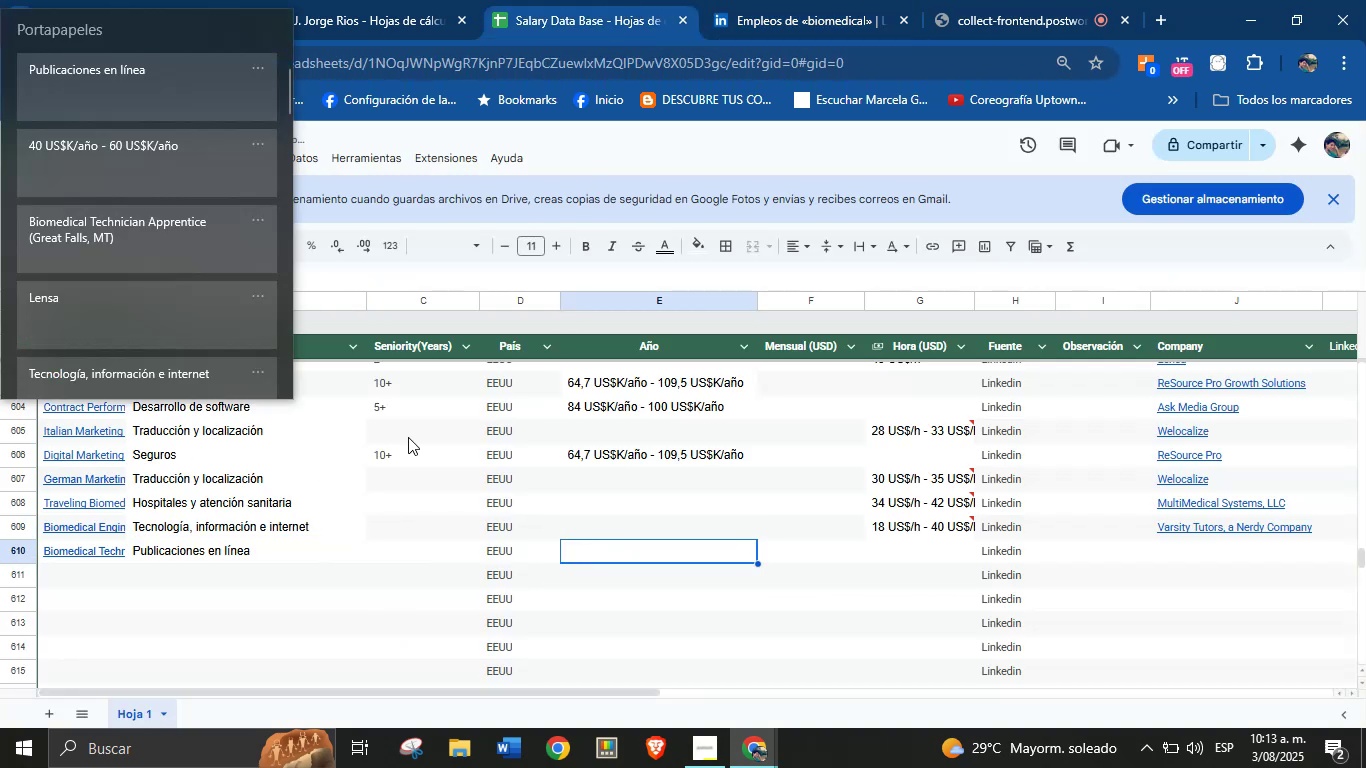 
key(Meta+V)
 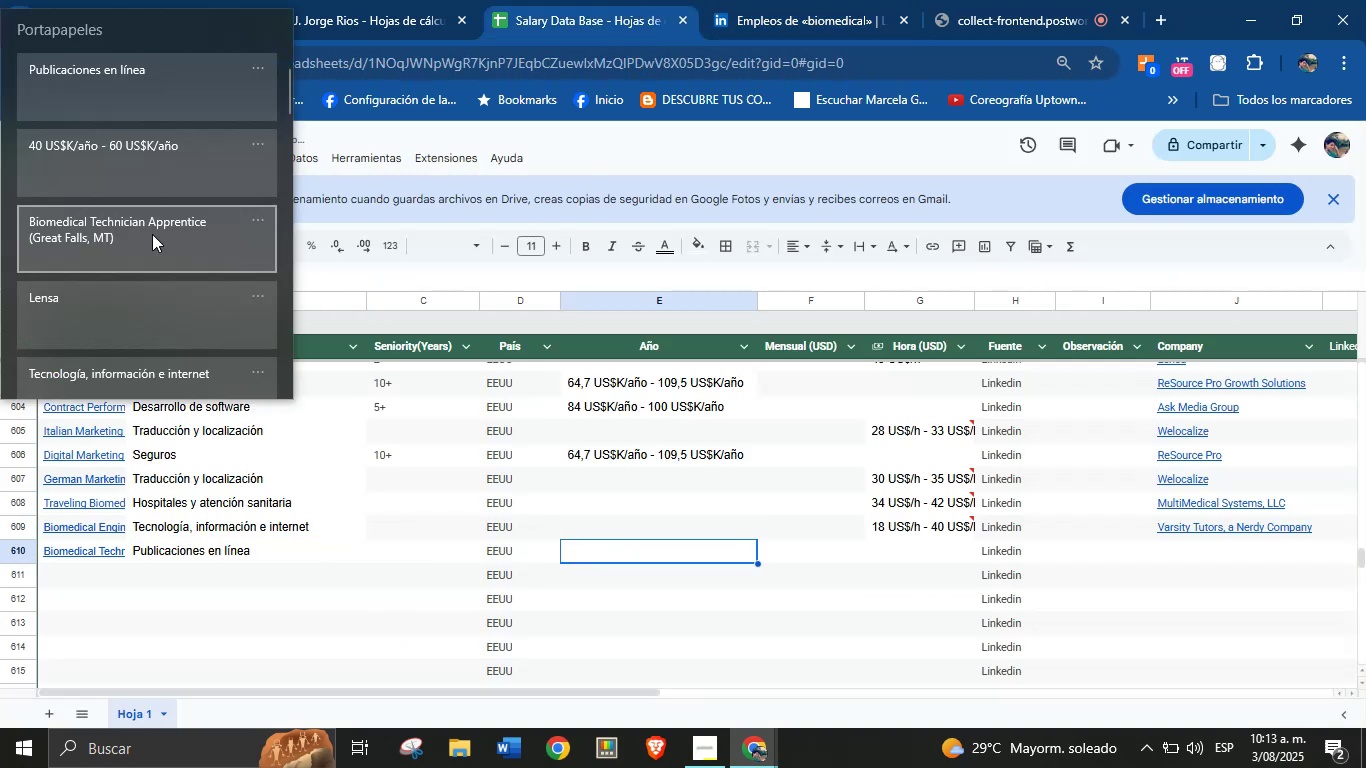 
left_click([92, 147])
 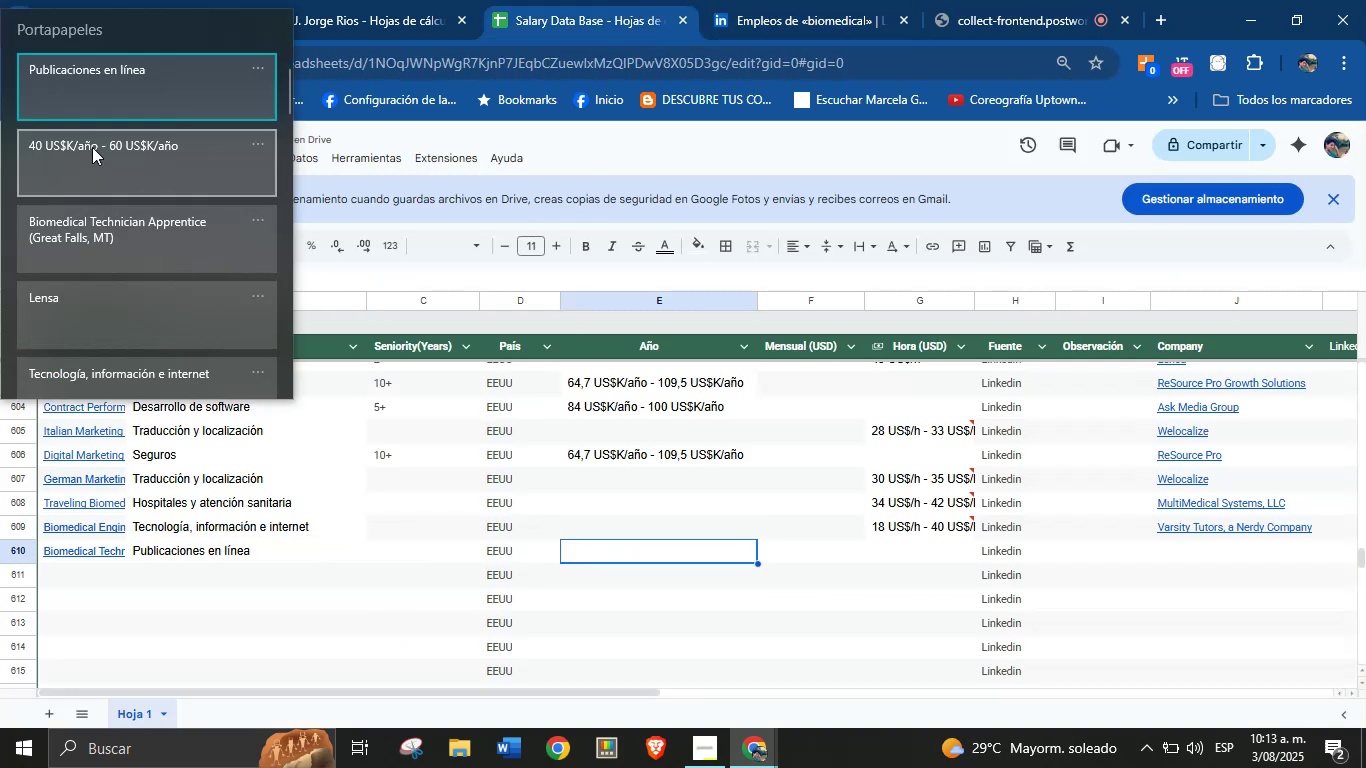 
key(Control+ControlLeft)
 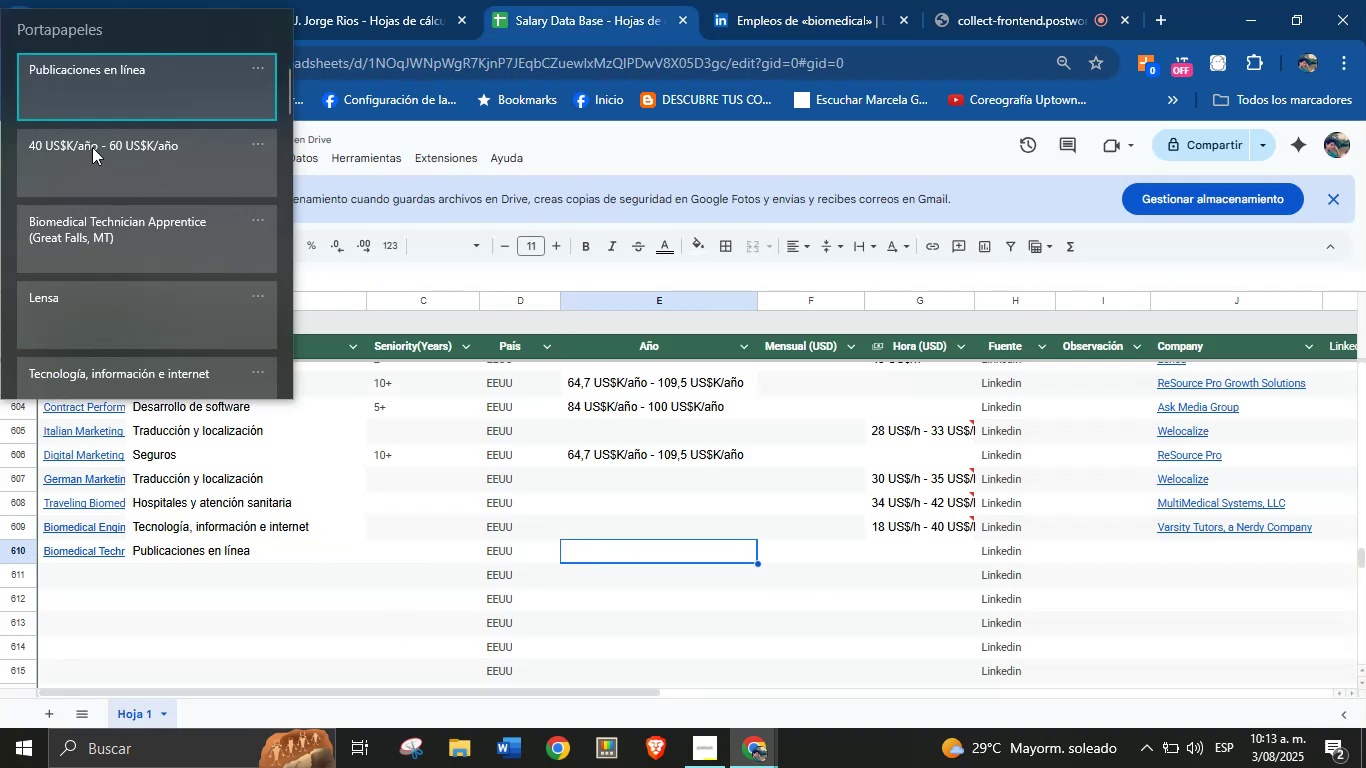 
key(Control+V)
 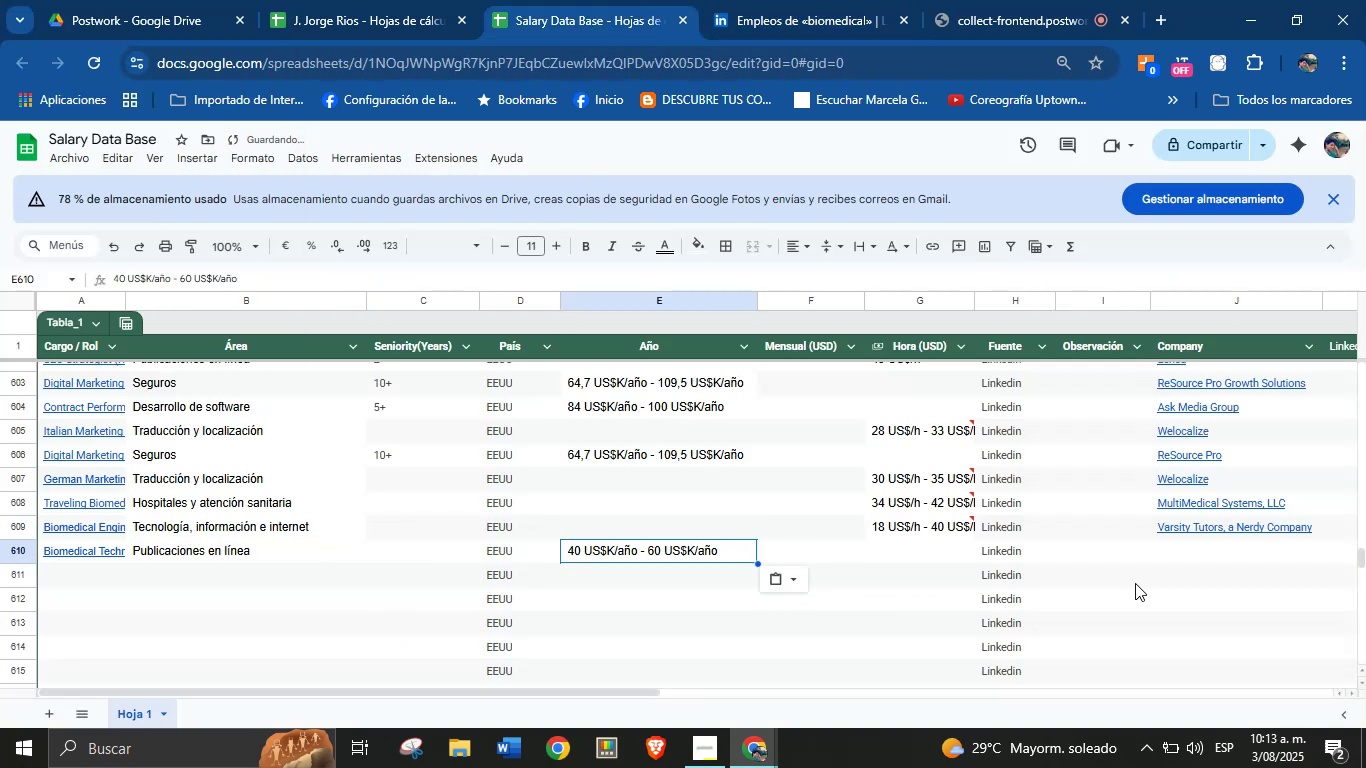 
left_click([1205, 555])
 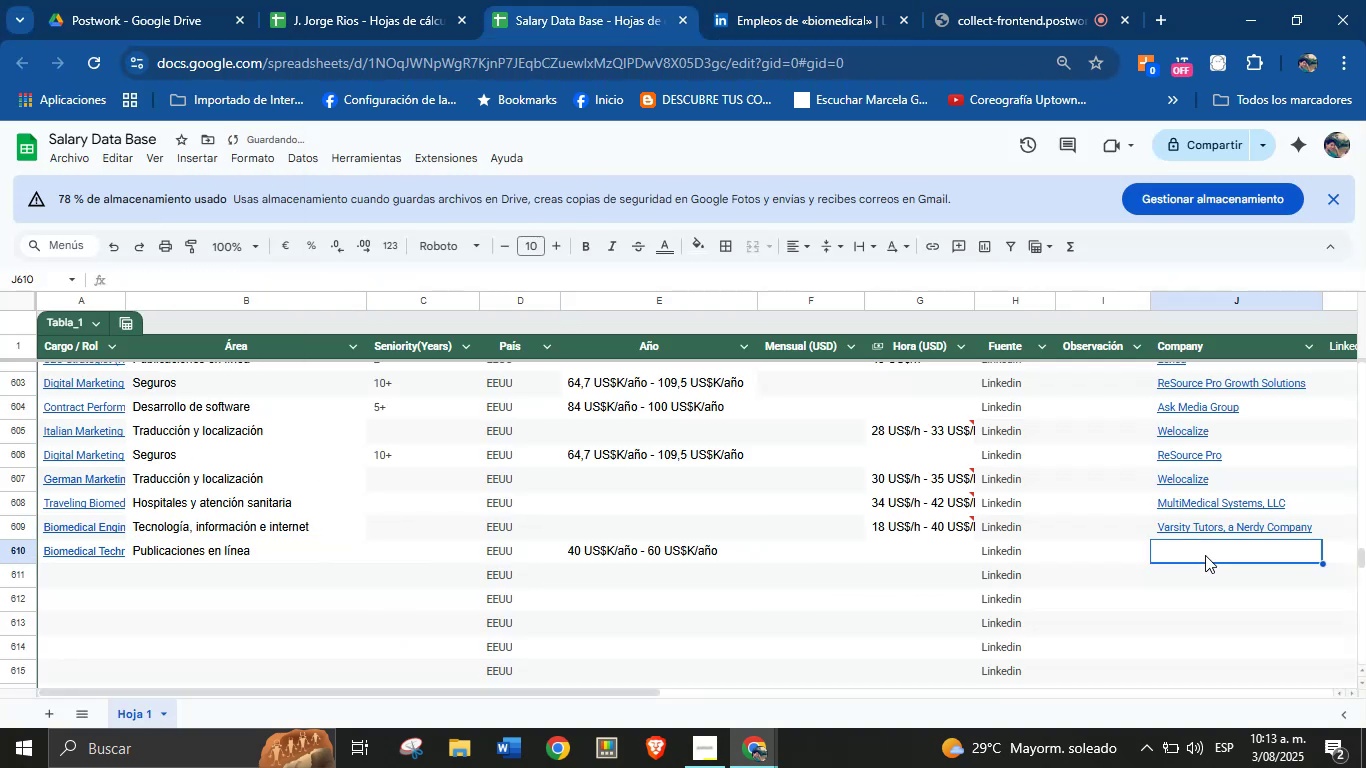 
key(Meta+MetaLeft)
 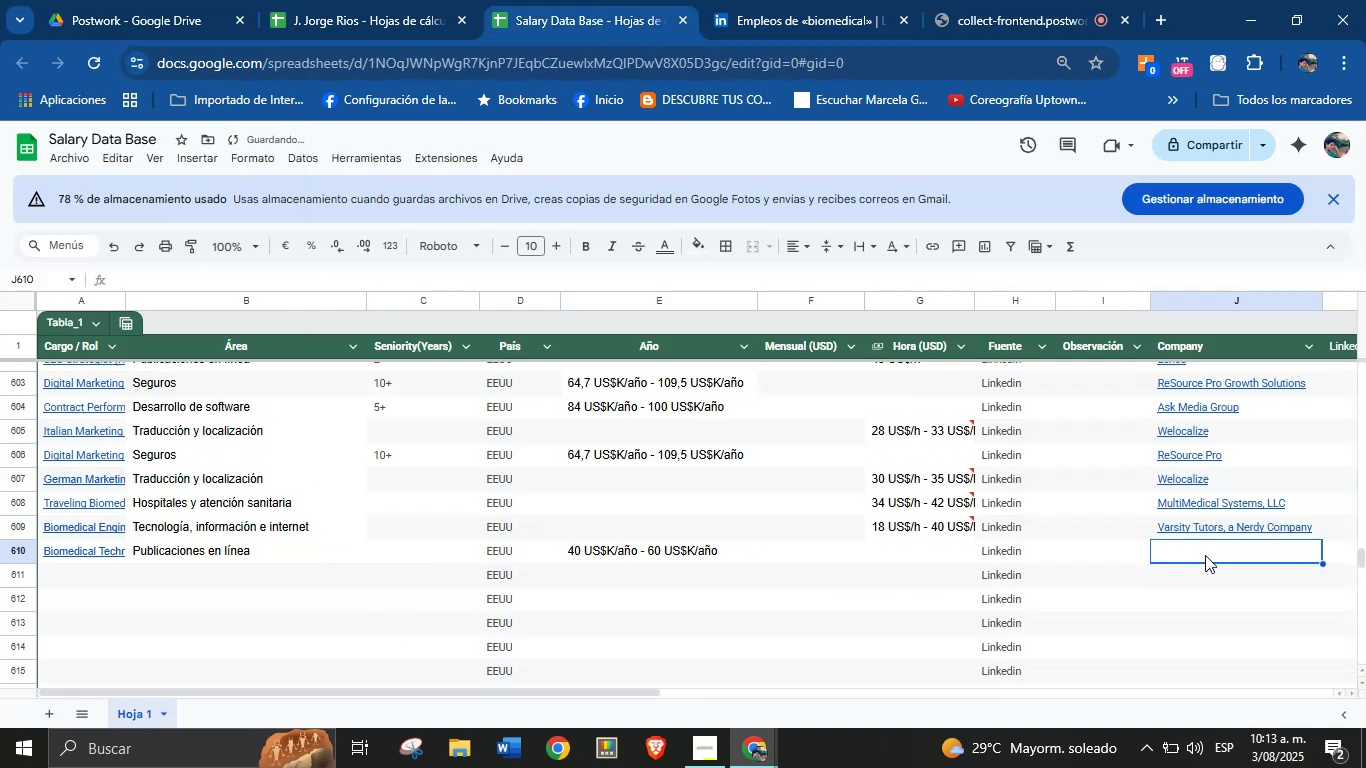 
key(Meta+MetaLeft)
 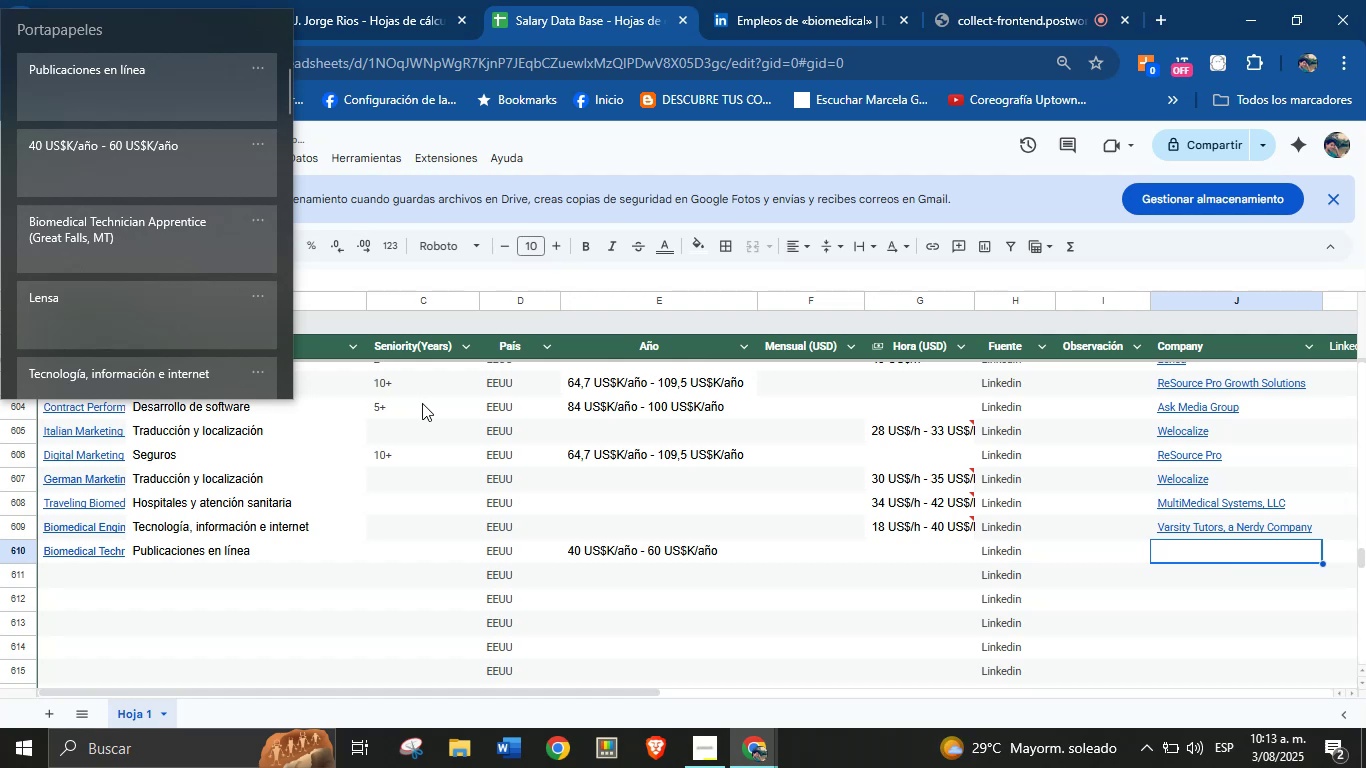 
key(Meta+V)
 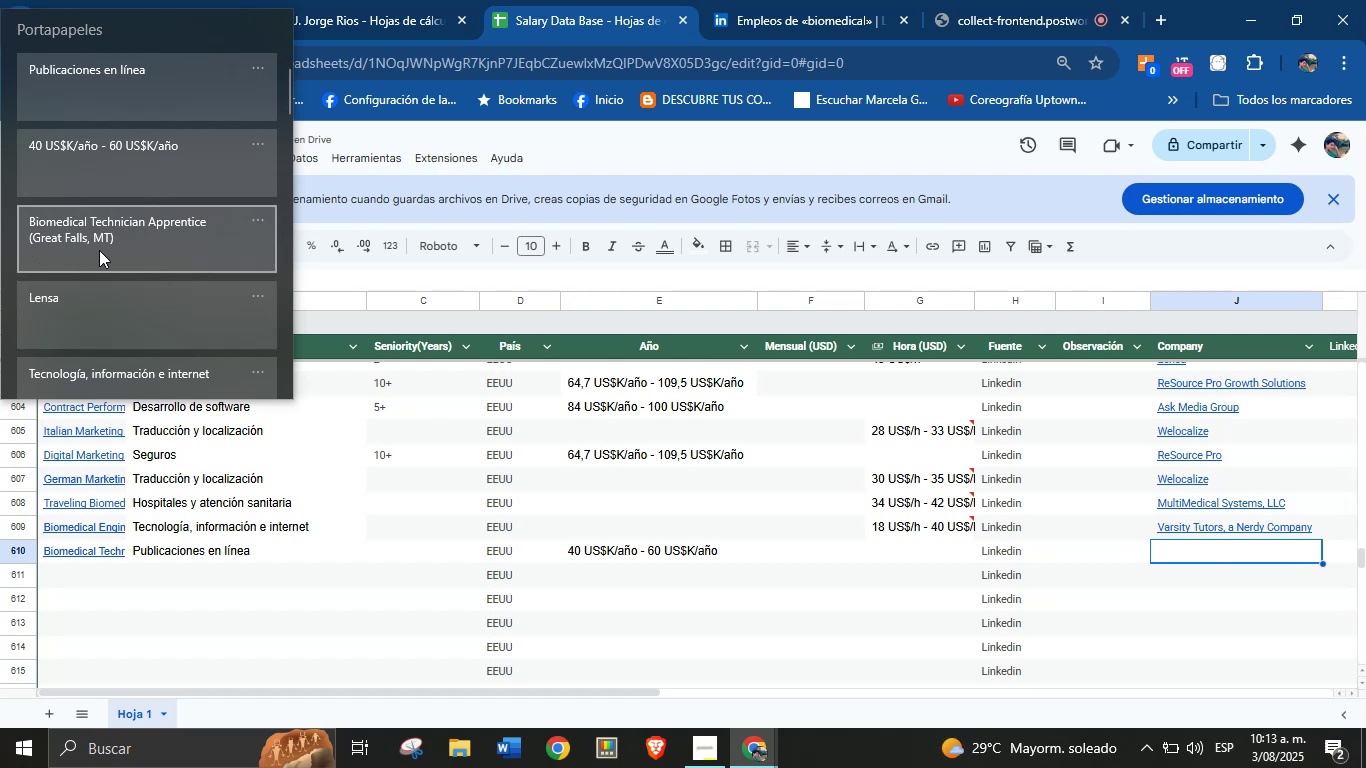 
left_click([99, 298])
 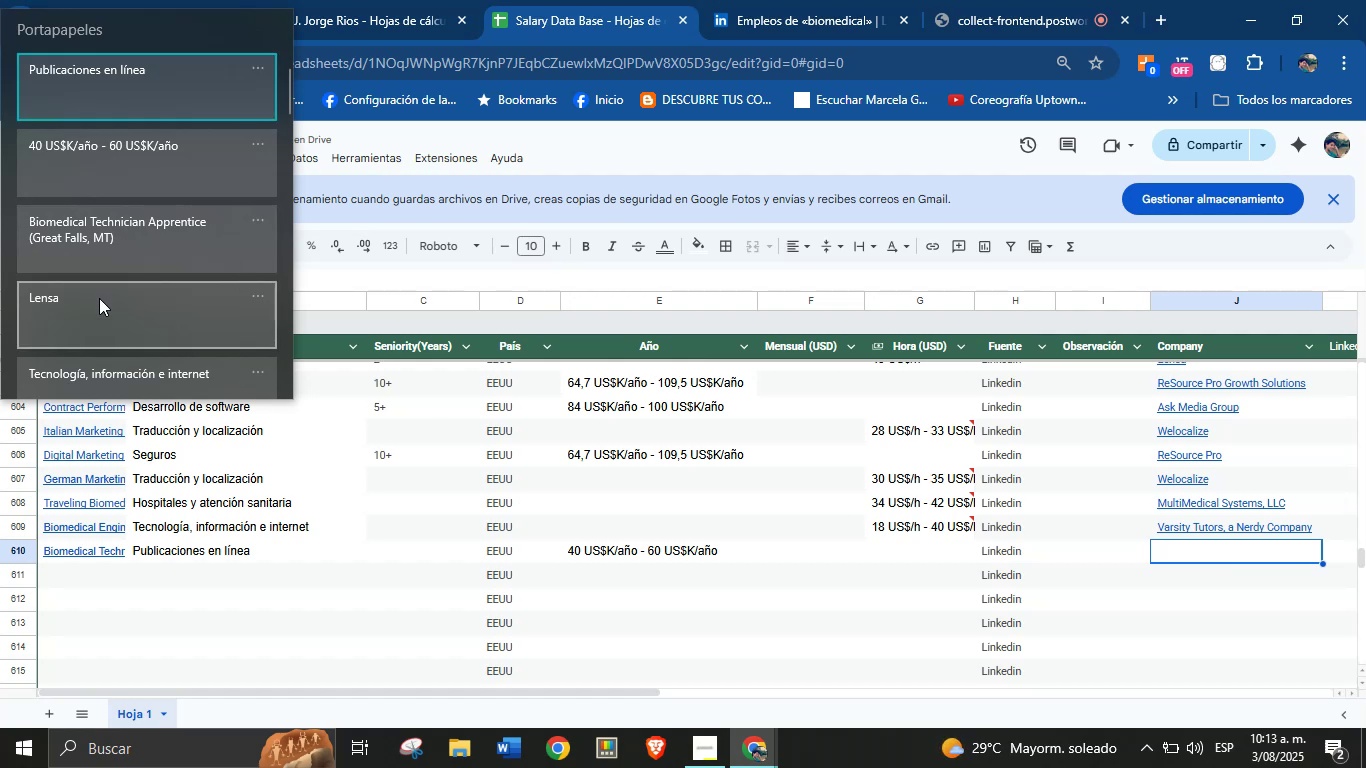 
key(Control+ControlLeft)
 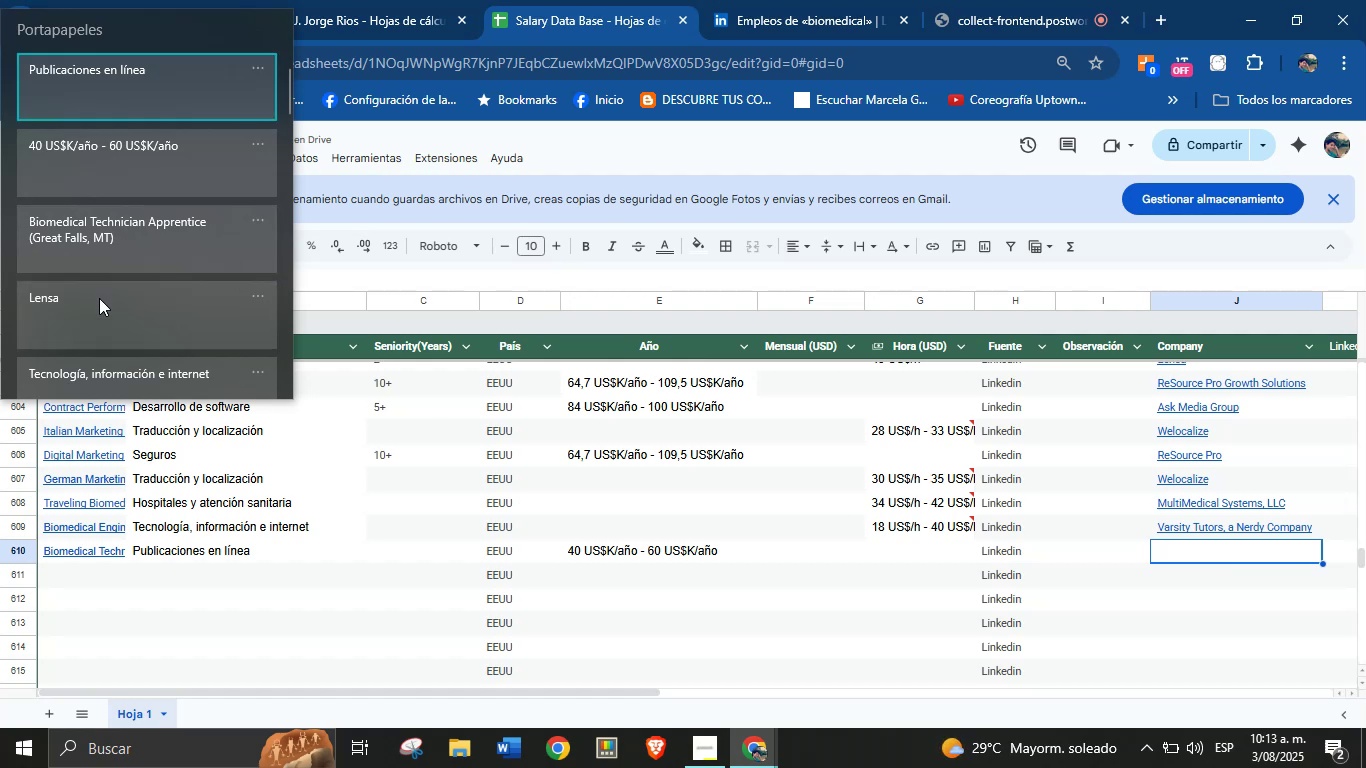 
key(Control+V)
 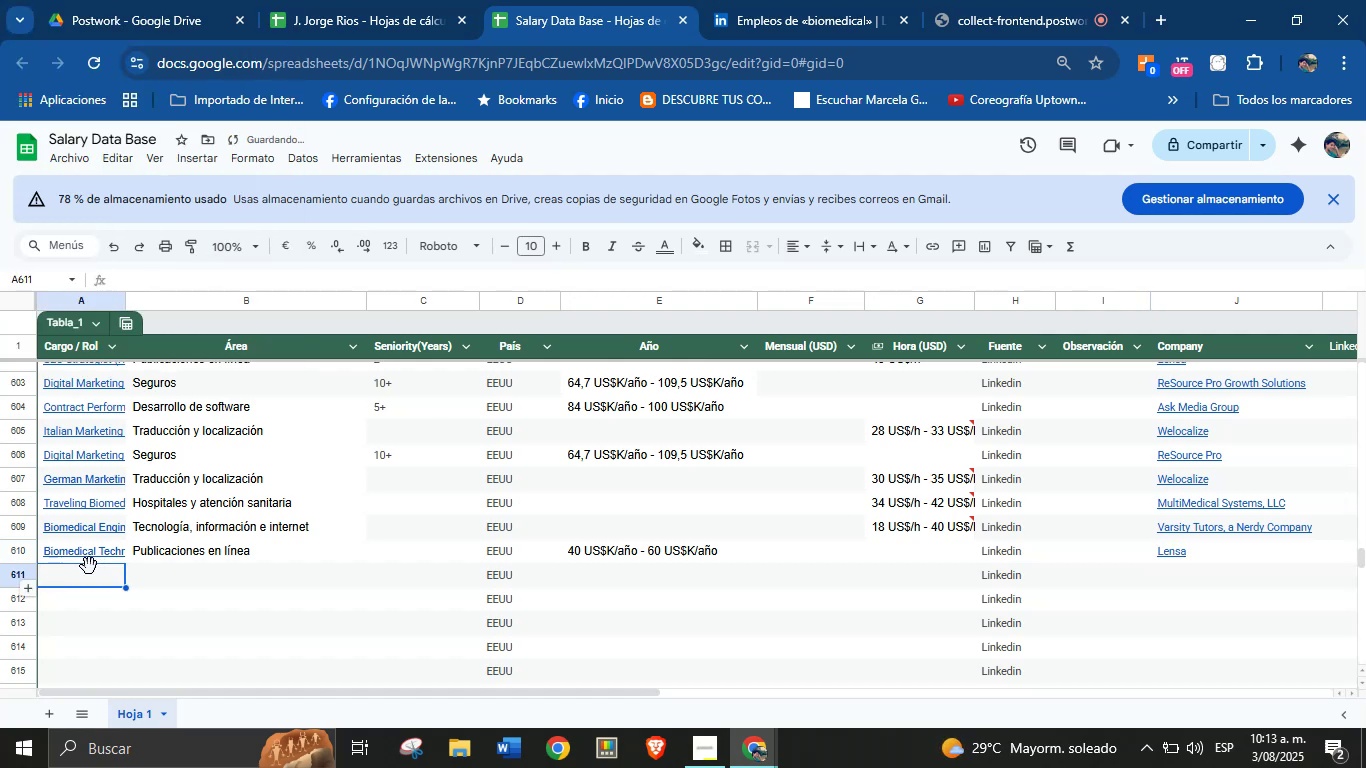 
scroll: coordinate [259, 498], scroll_direction: down, amount: 1.0
 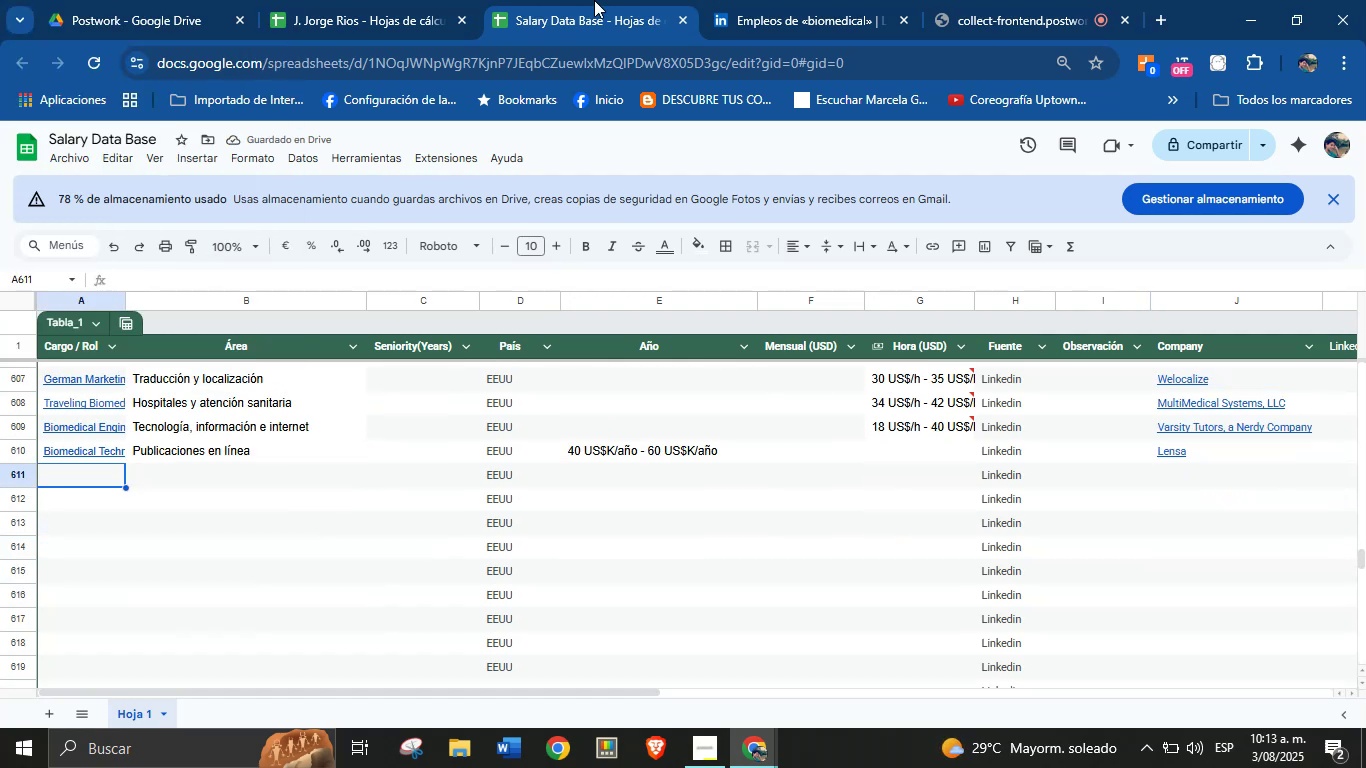 
left_click([740, 0])
 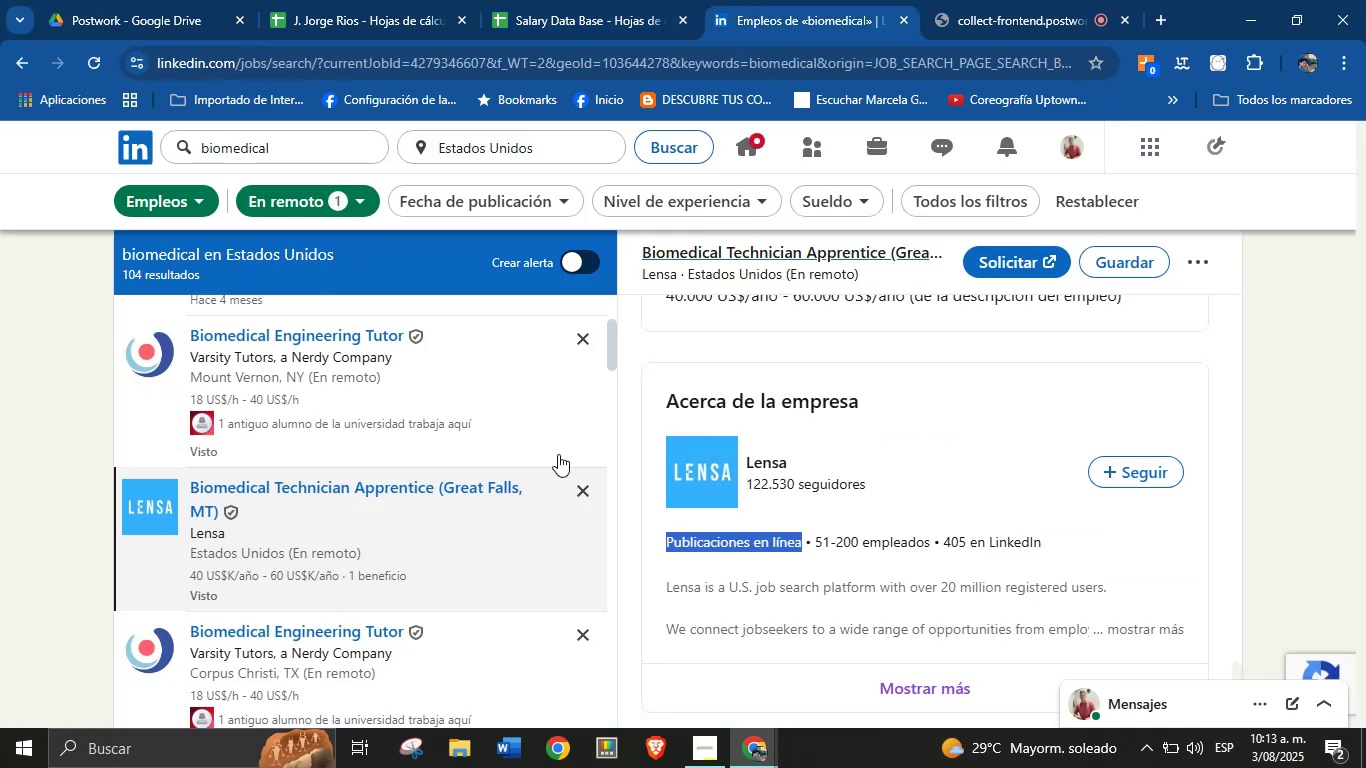 
scroll: coordinate [355, 523], scroll_direction: down, amount: 15.0
 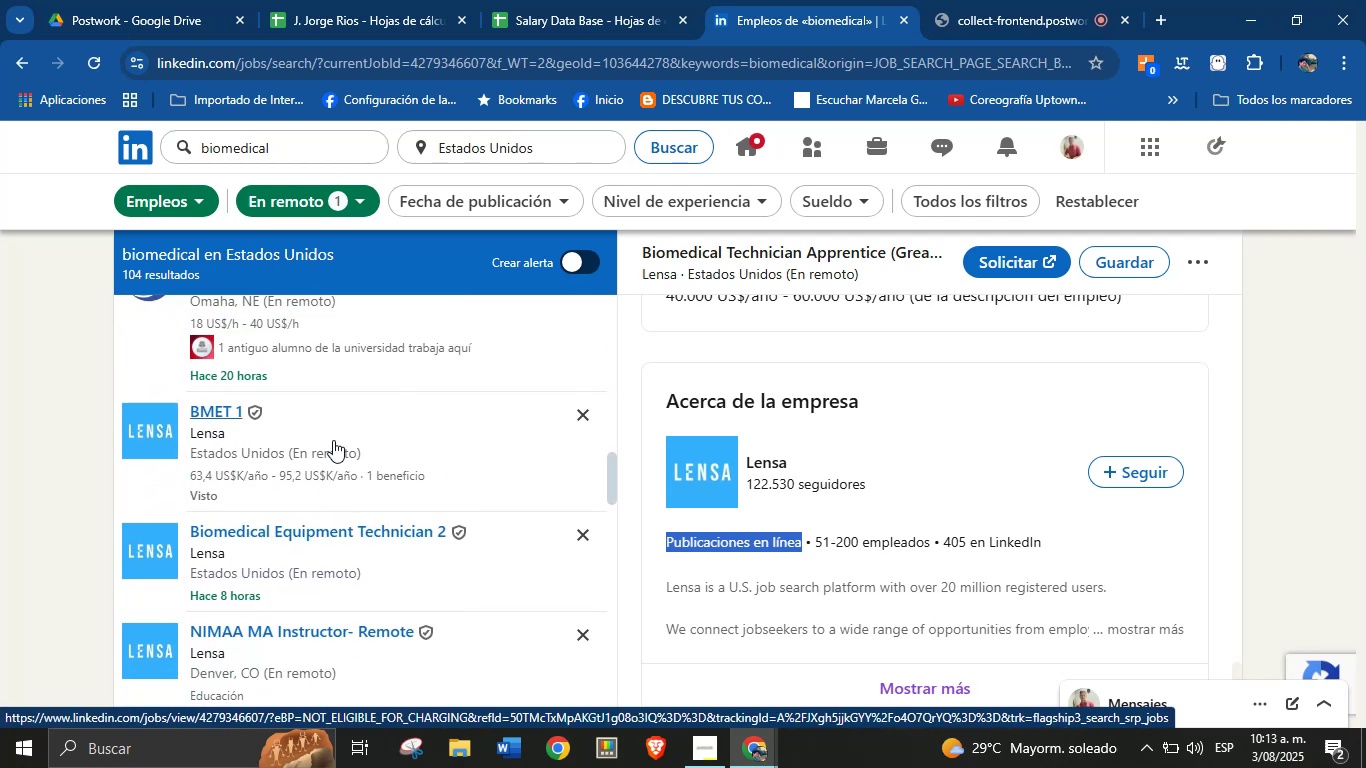 
scroll: coordinate [347, 488], scroll_direction: down, amount: 3.0
 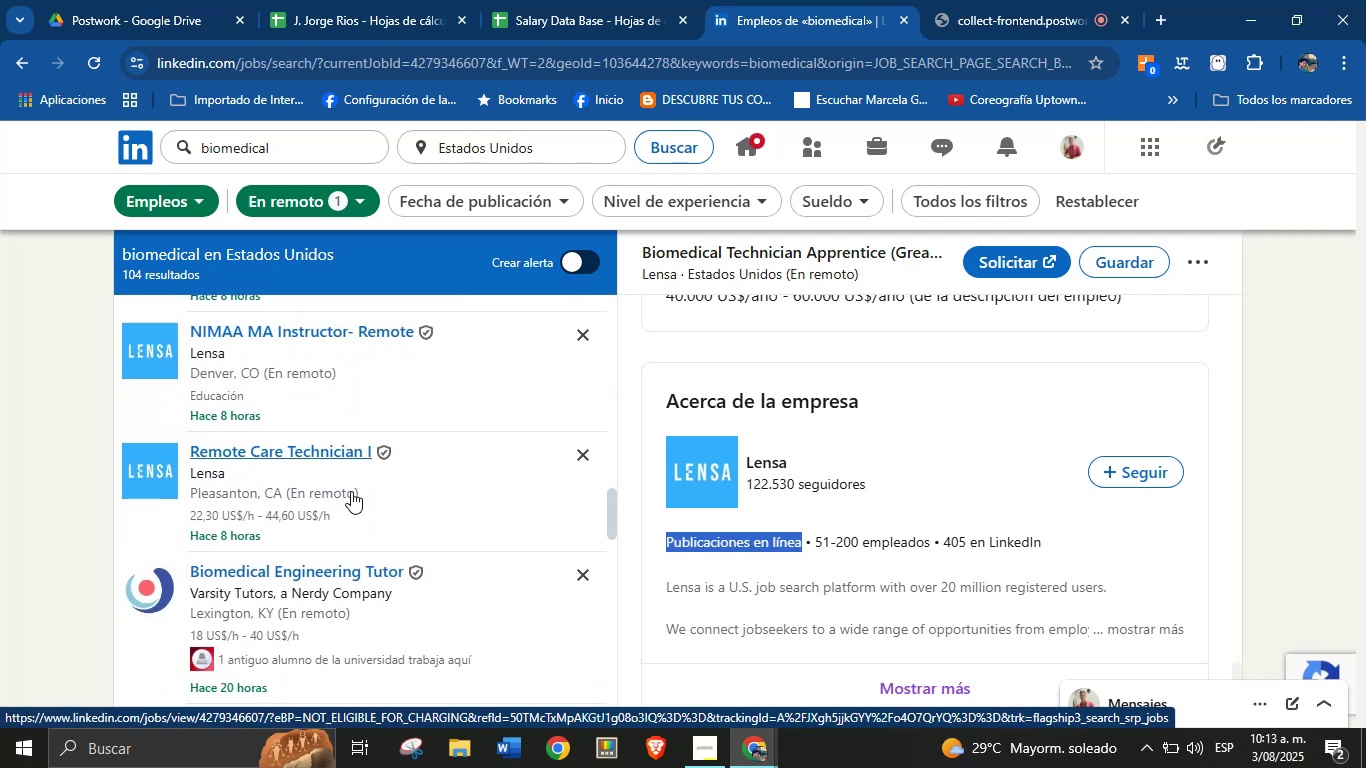 
left_click([353, 489])
 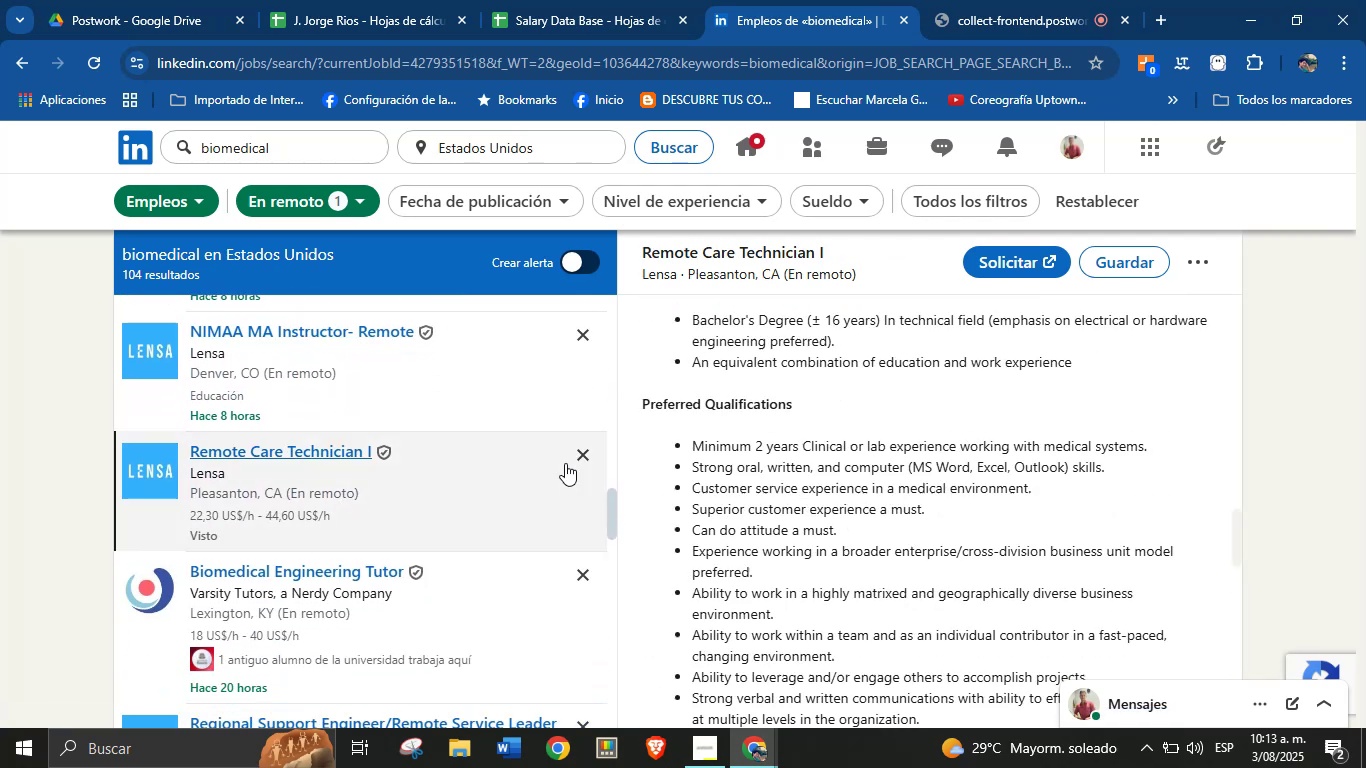 
mouse_move([925, 430])
 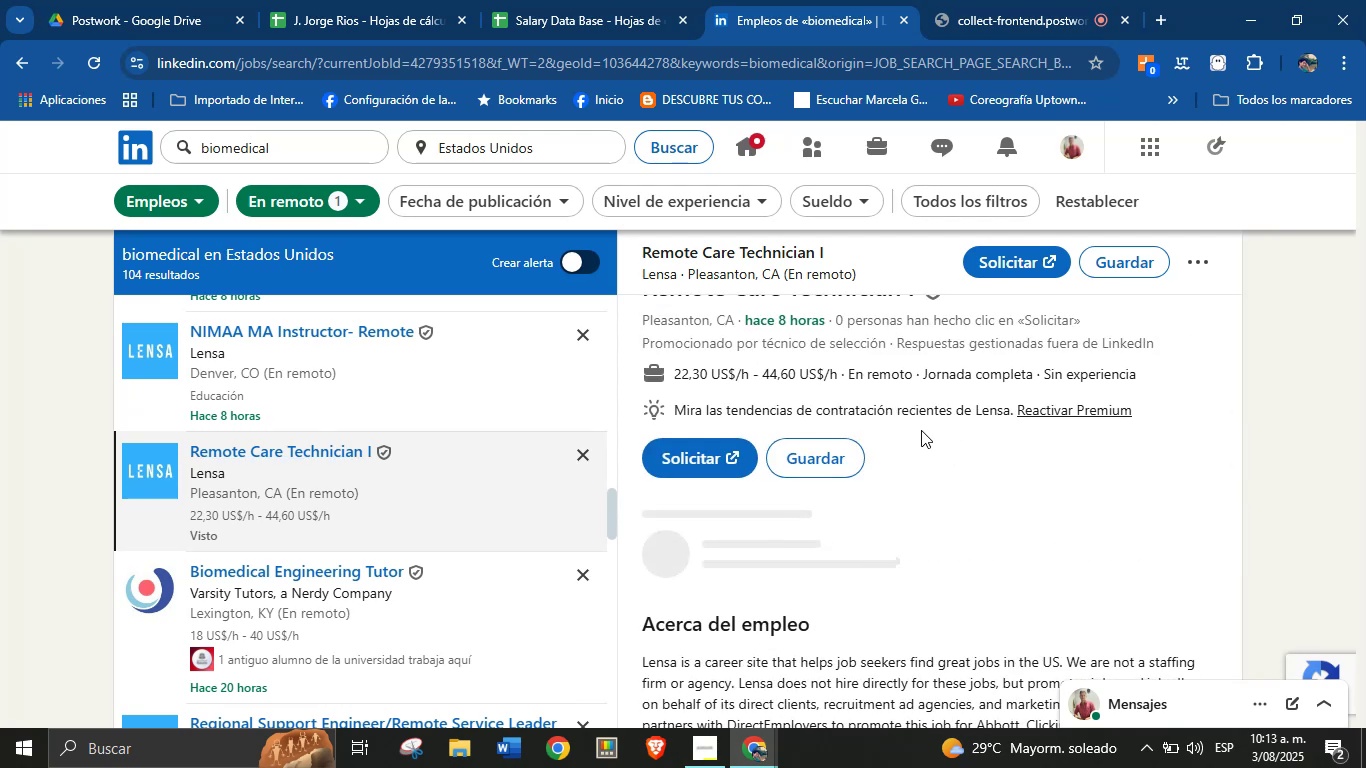 
scroll: coordinate [921, 406], scroll_direction: up, amount: 7.0
 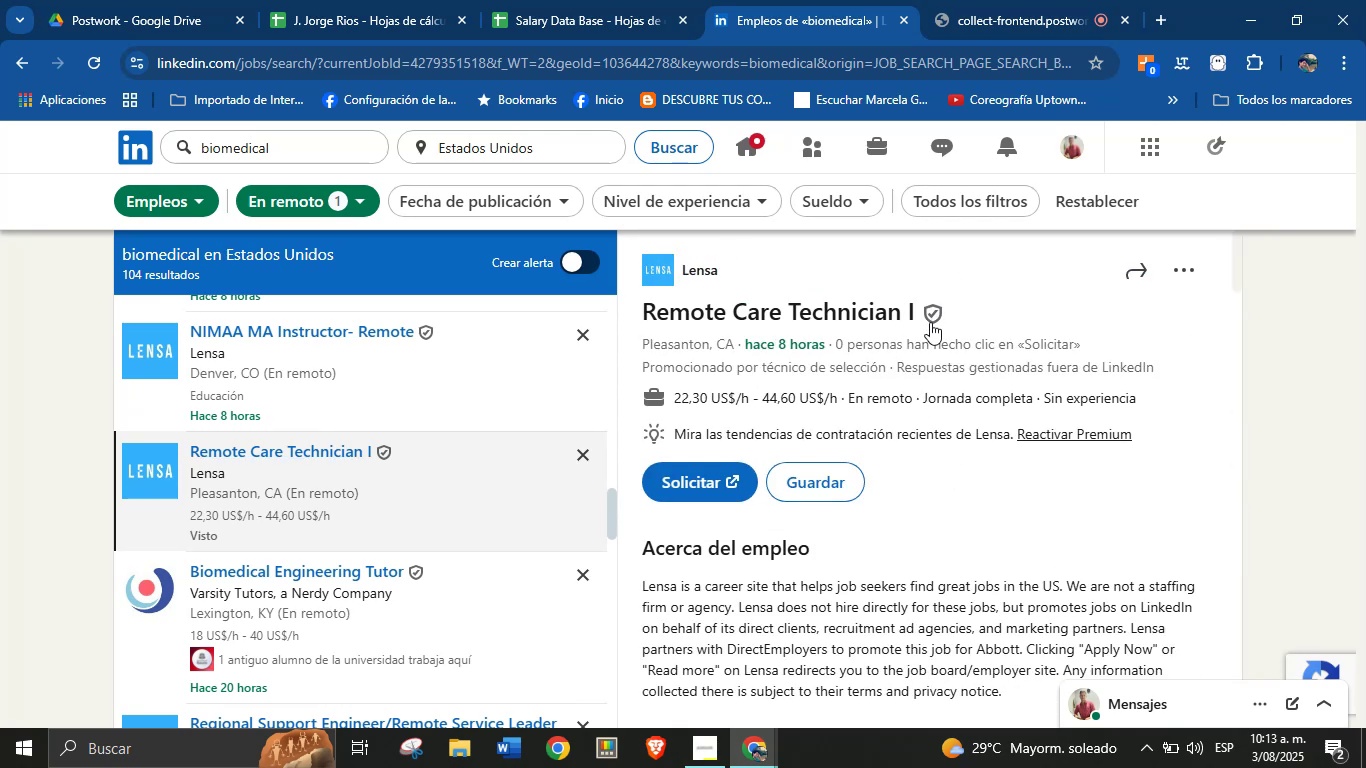 
left_click_drag(start_coordinate=[734, 272], to_coordinate=[683, 276])
 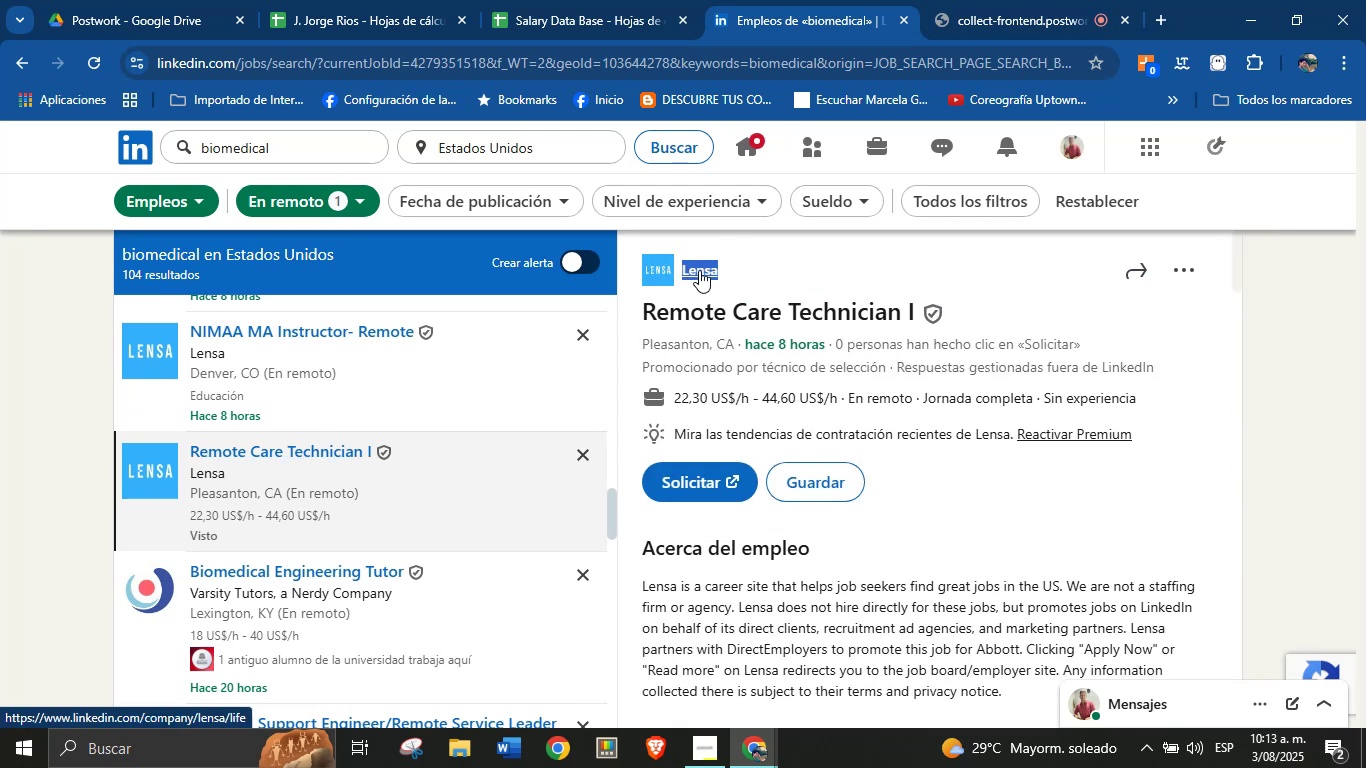 
key(Alt+Control+ControlLeft)
 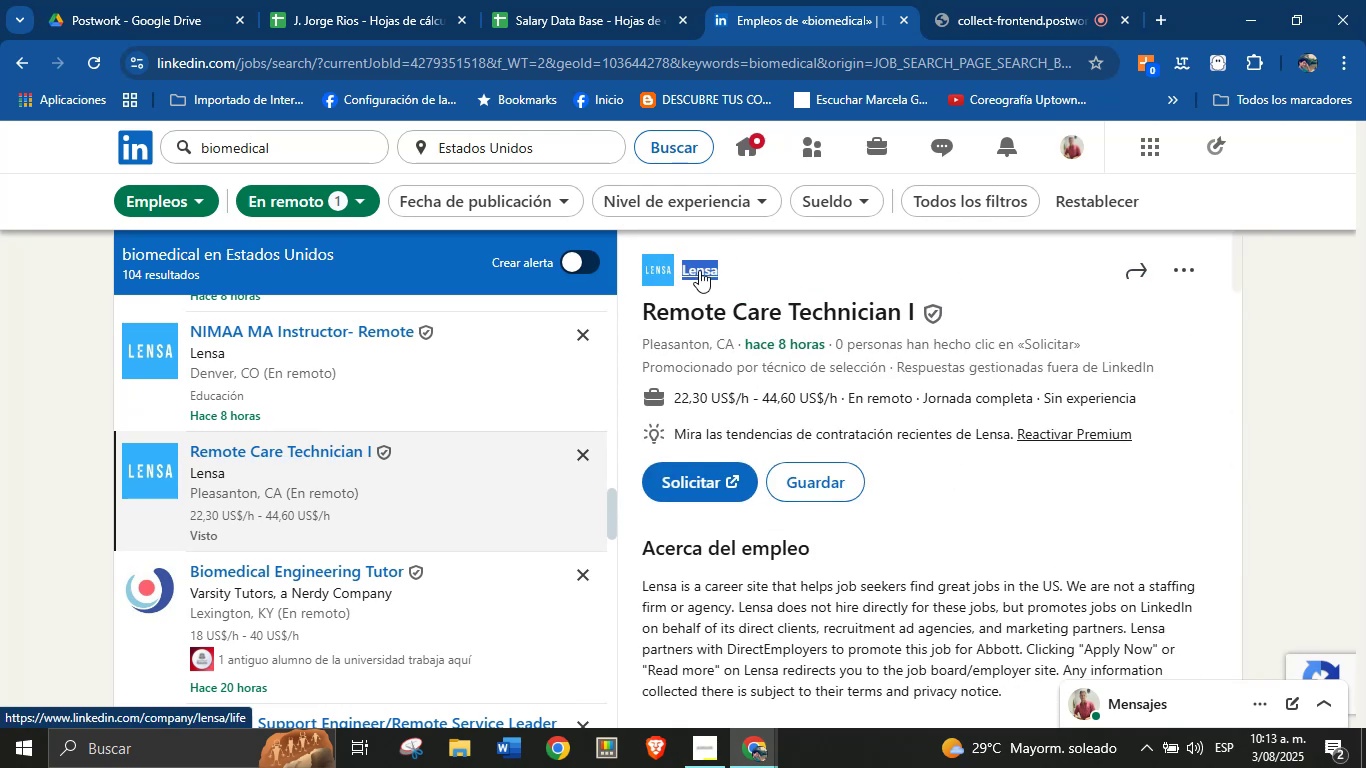 
key(Alt+AltLeft)
 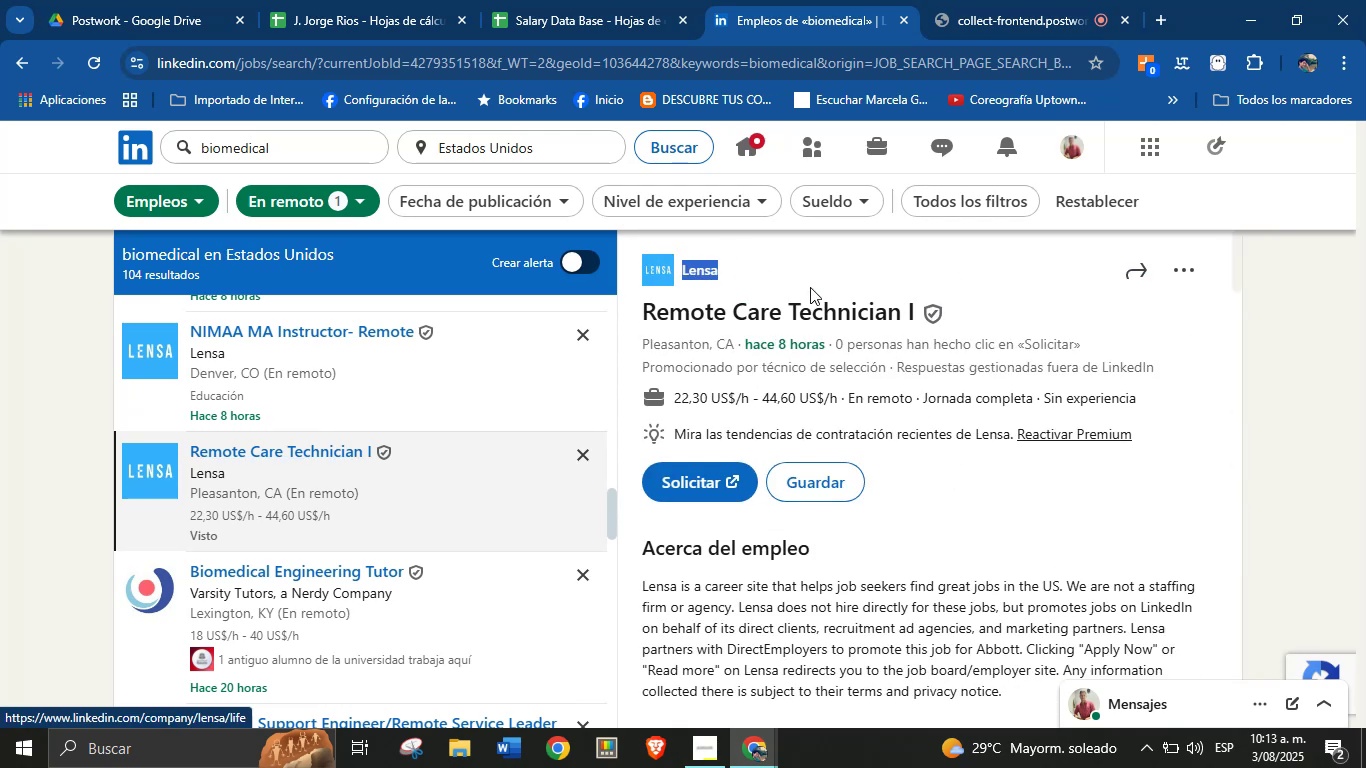 
key(Alt+Control+C)
 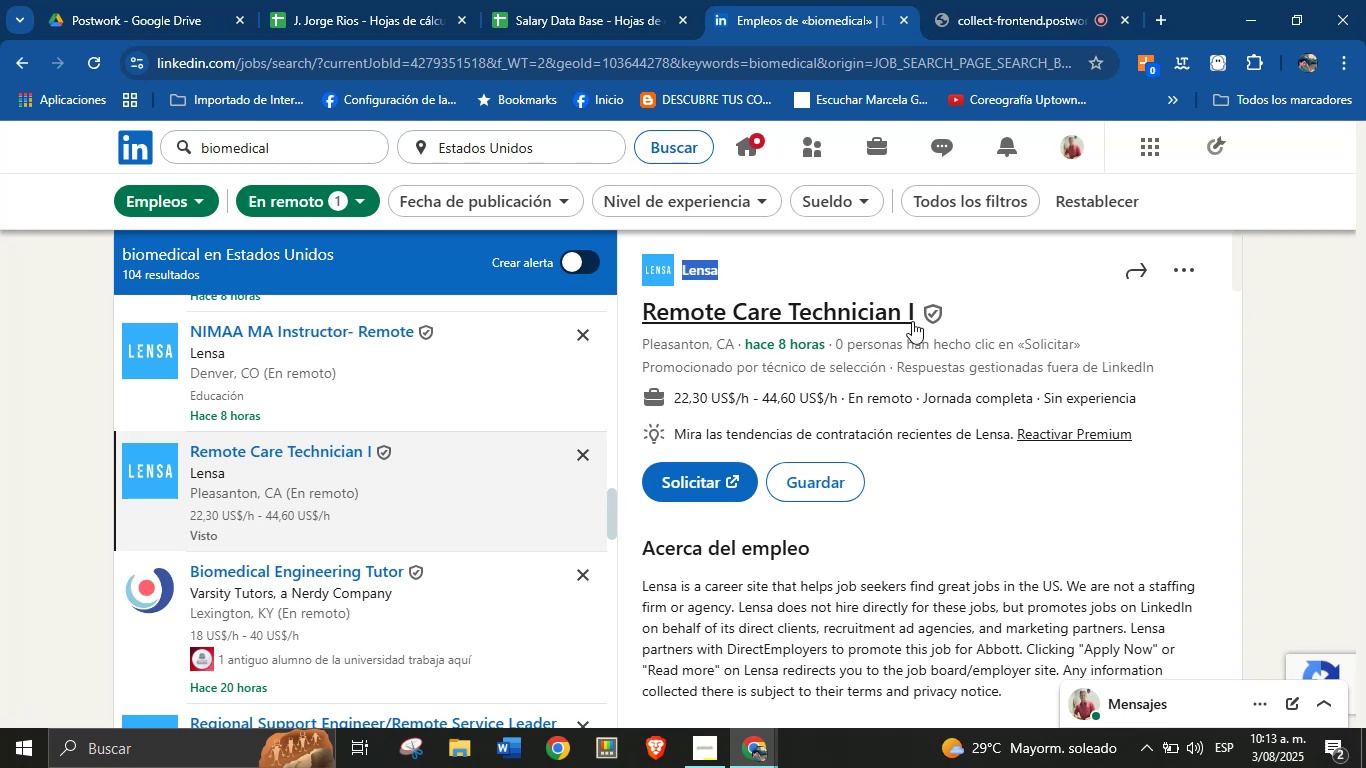 
left_click_drag(start_coordinate=[918, 318], to_coordinate=[646, 320])
 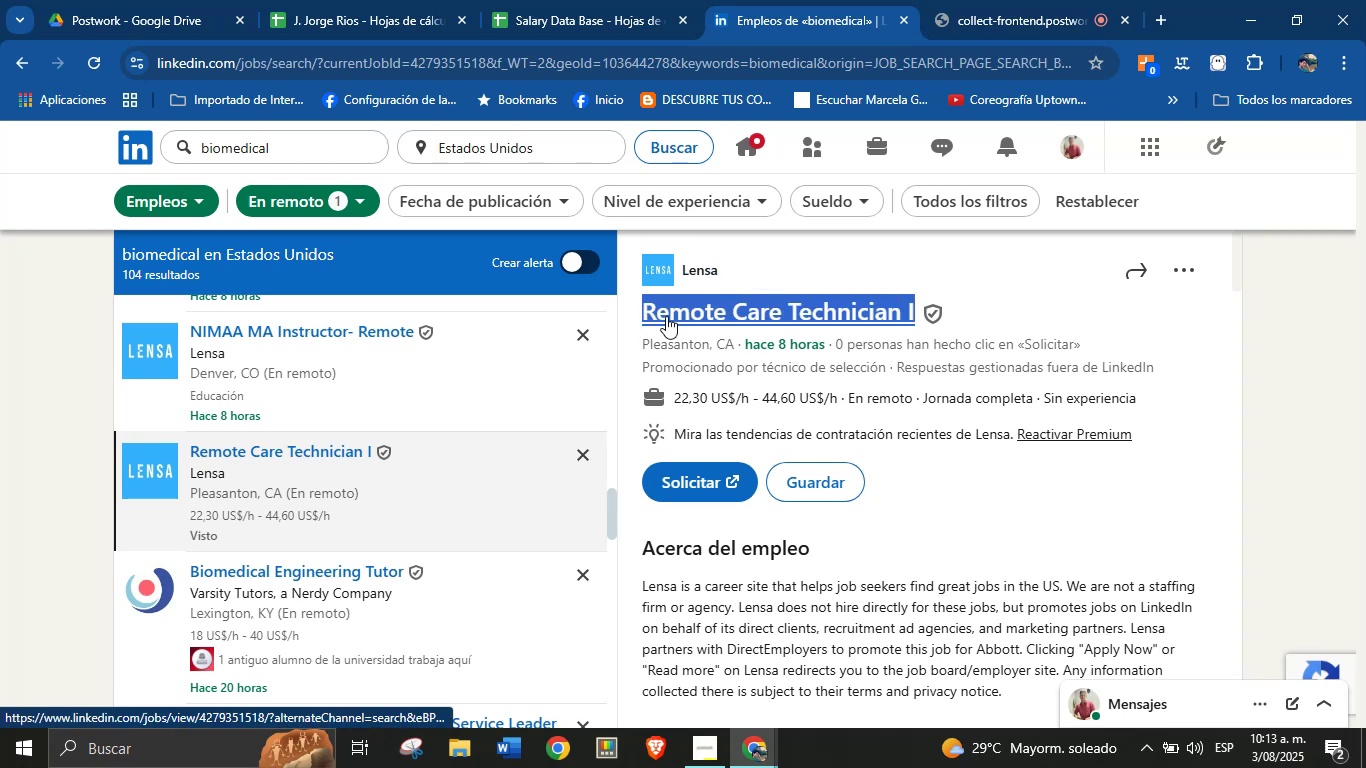 
key(Alt+AltLeft)
 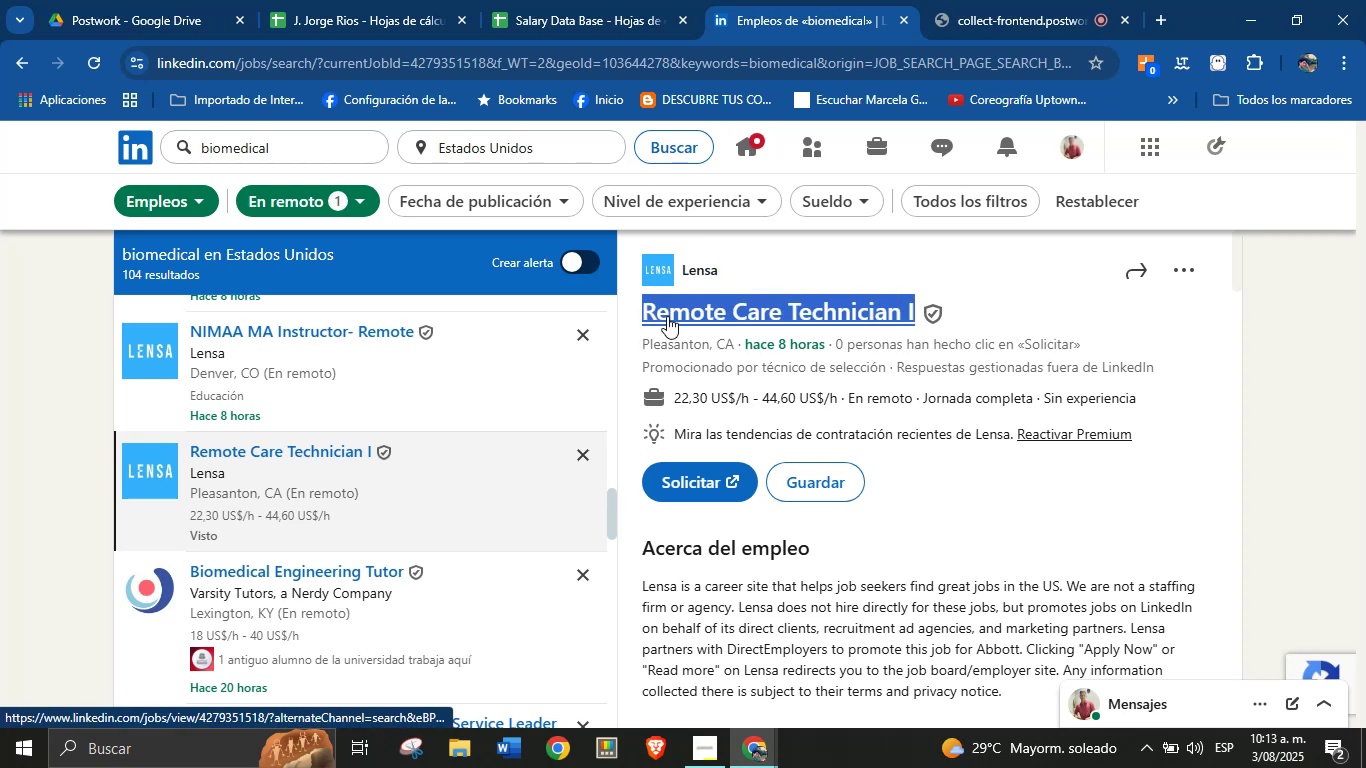 
key(Alt+Control+ControlLeft)
 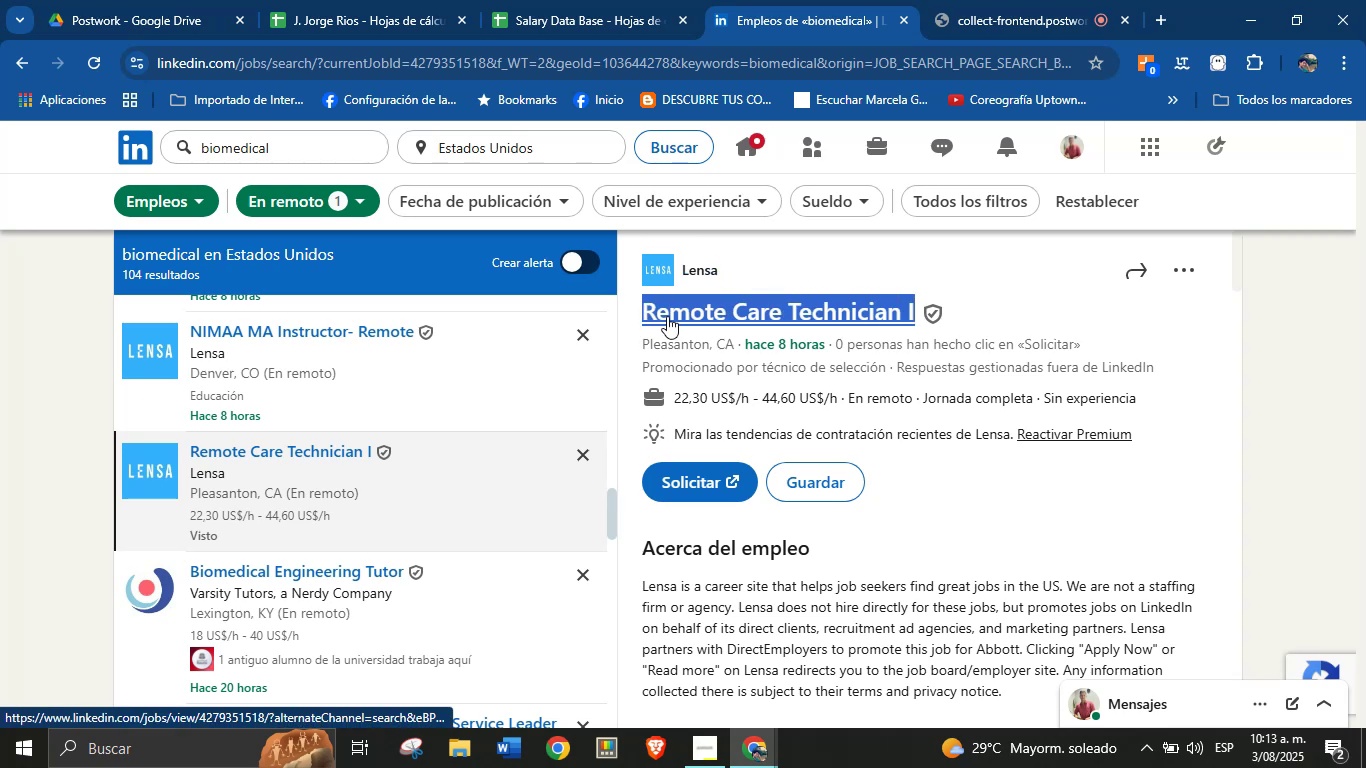 
key(Alt+Control+C)
 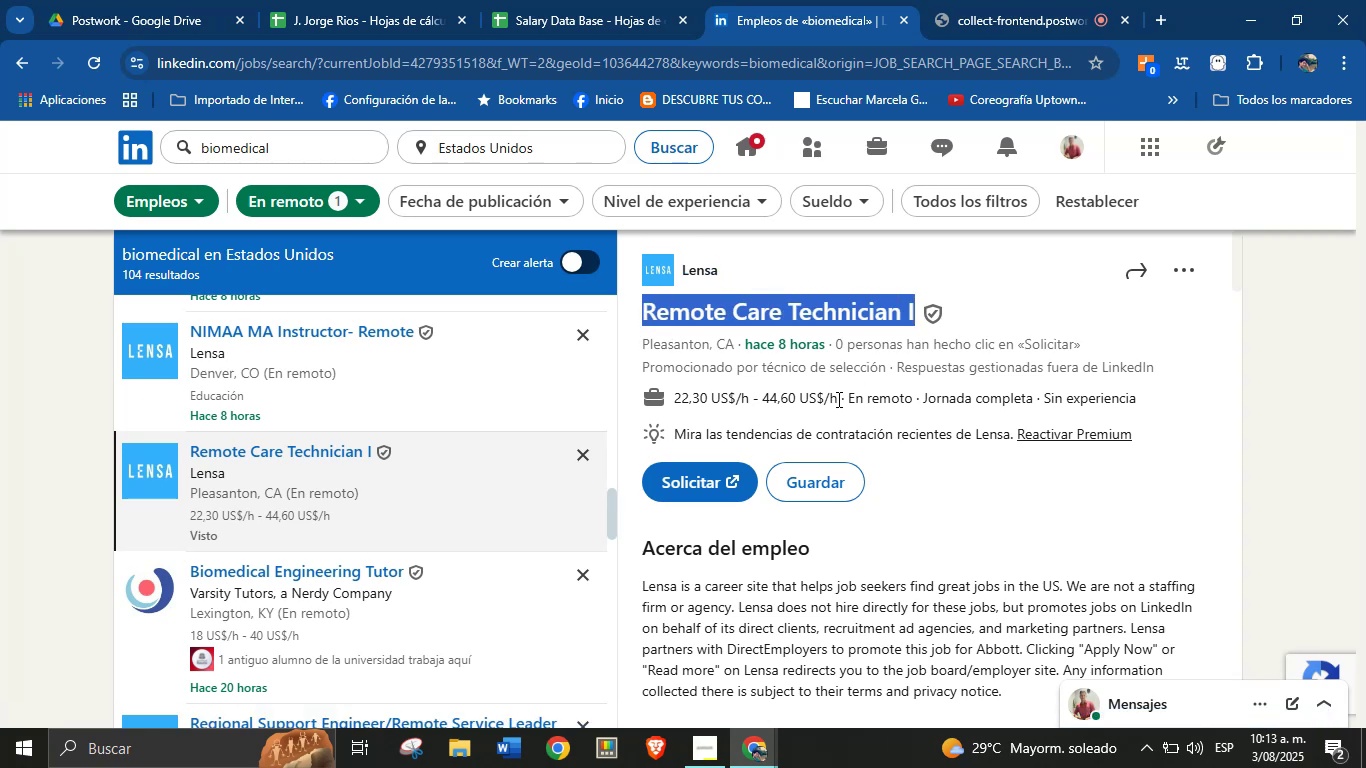 
left_click_drag(start_coordinate=[840, 399], to_coordinate=[673, 402])
 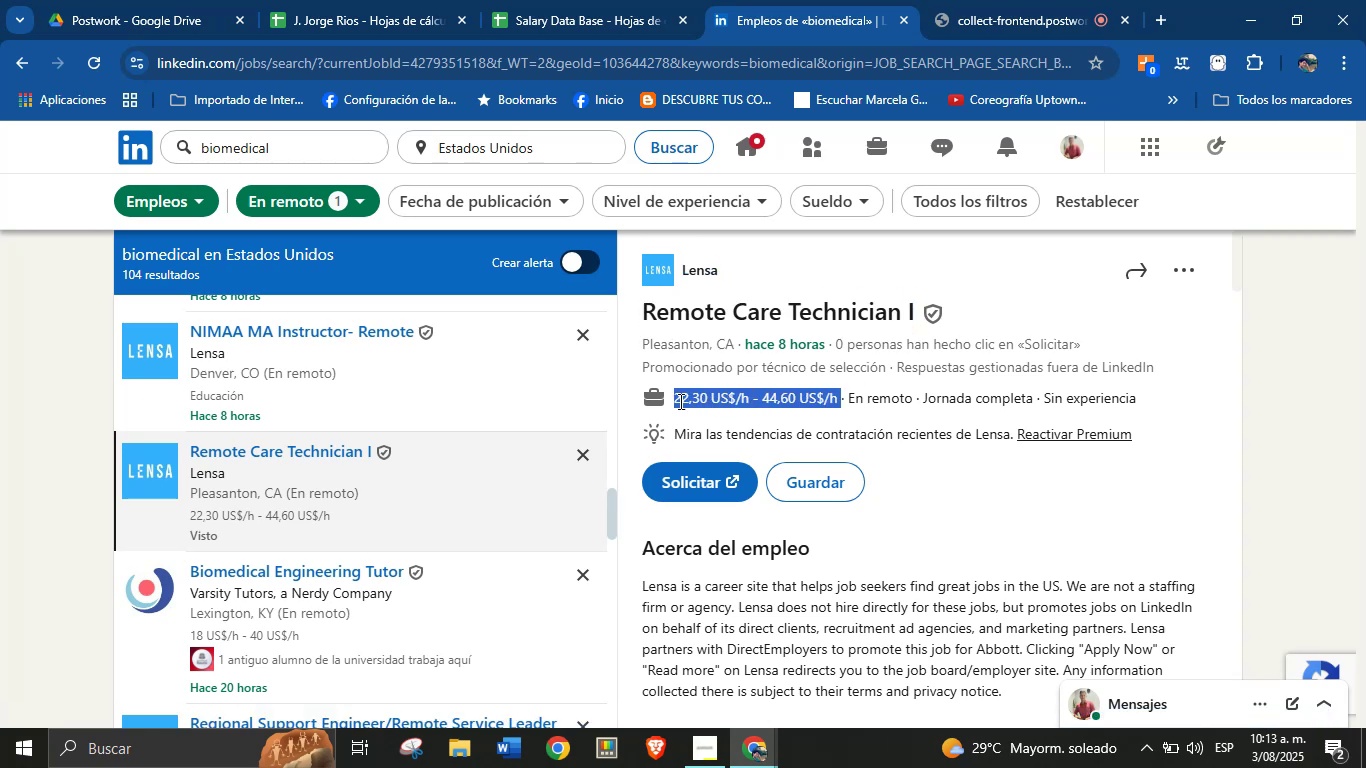 
key(Alt+AltLeft)
 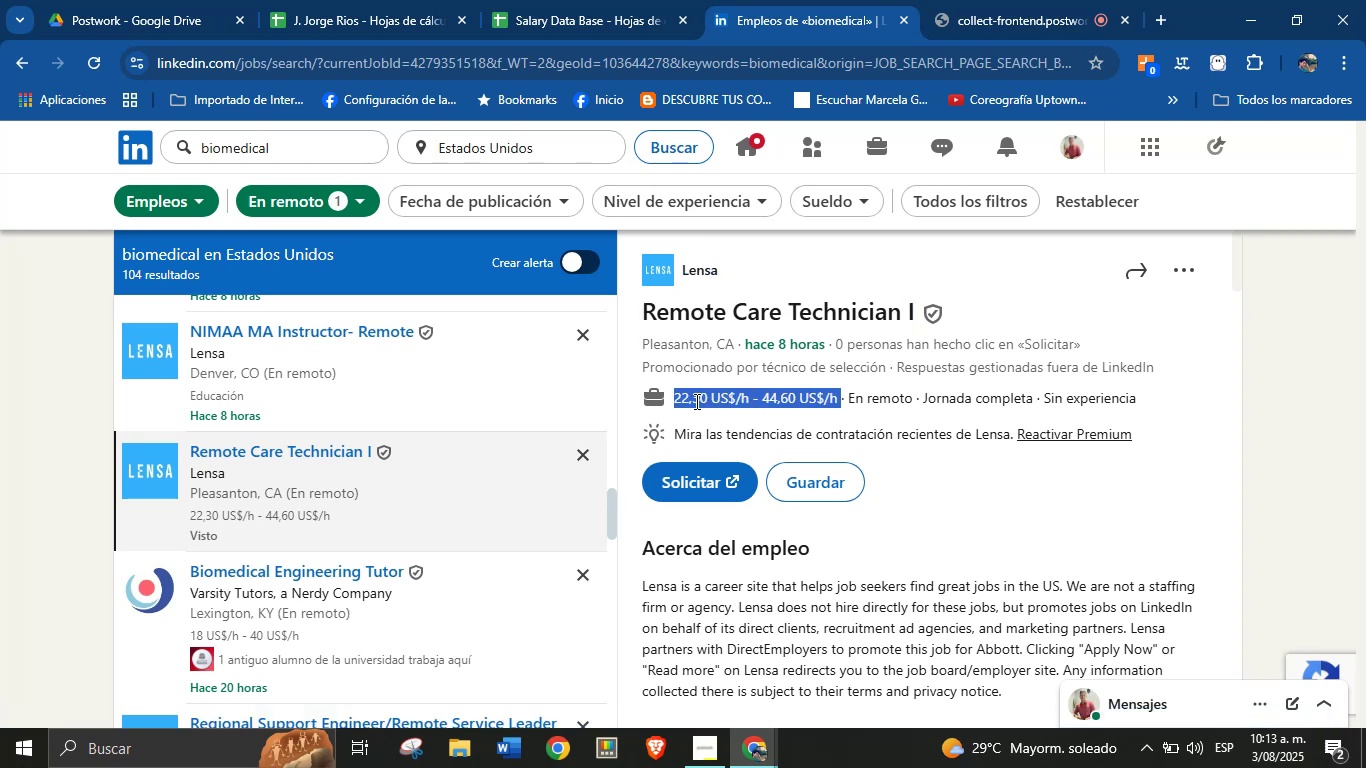 
key(Alt+Control+ControlLeft)
 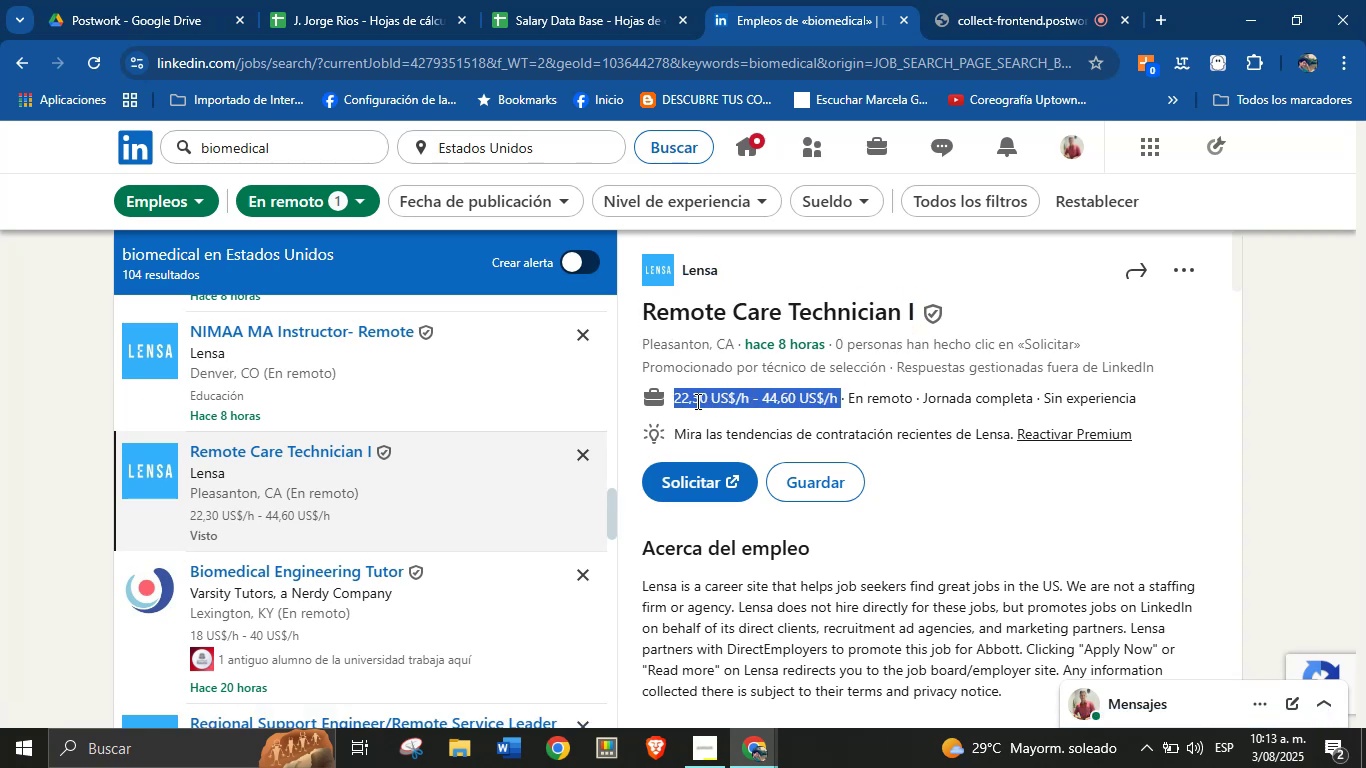 
key(Alt+Control+C)
 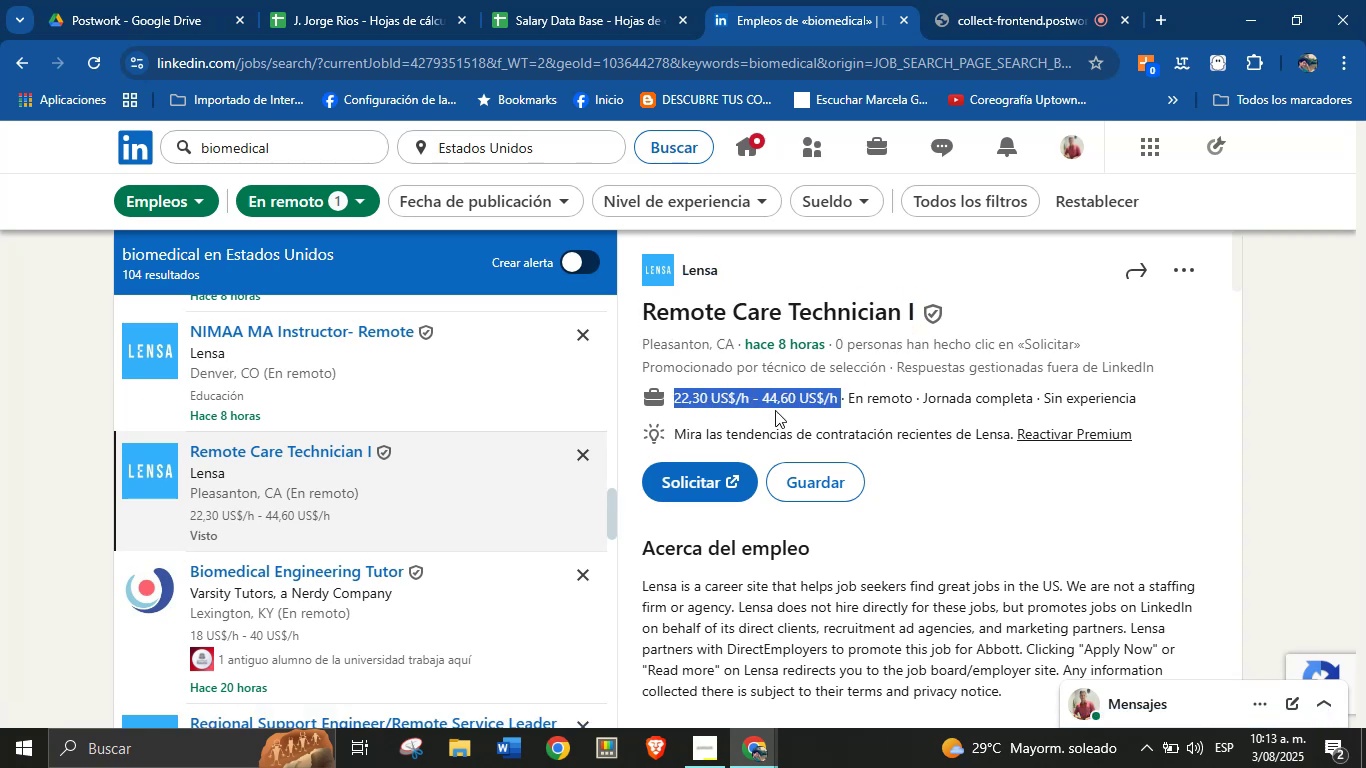 
scroll: coordinate [856, 500], scroll_direction: down, amount: 23.0
 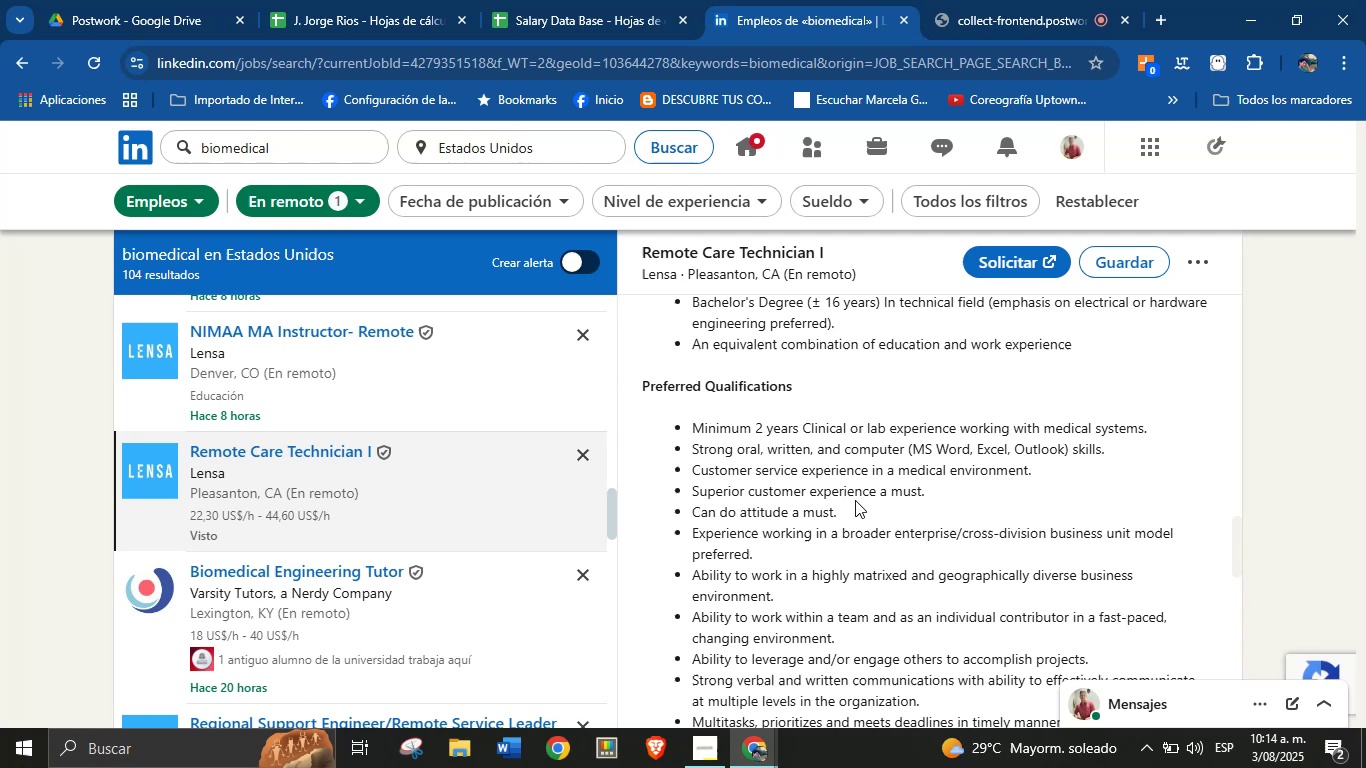 
scroll: coordinate [826, 491], scroll_direction: up, amount: 2.0
 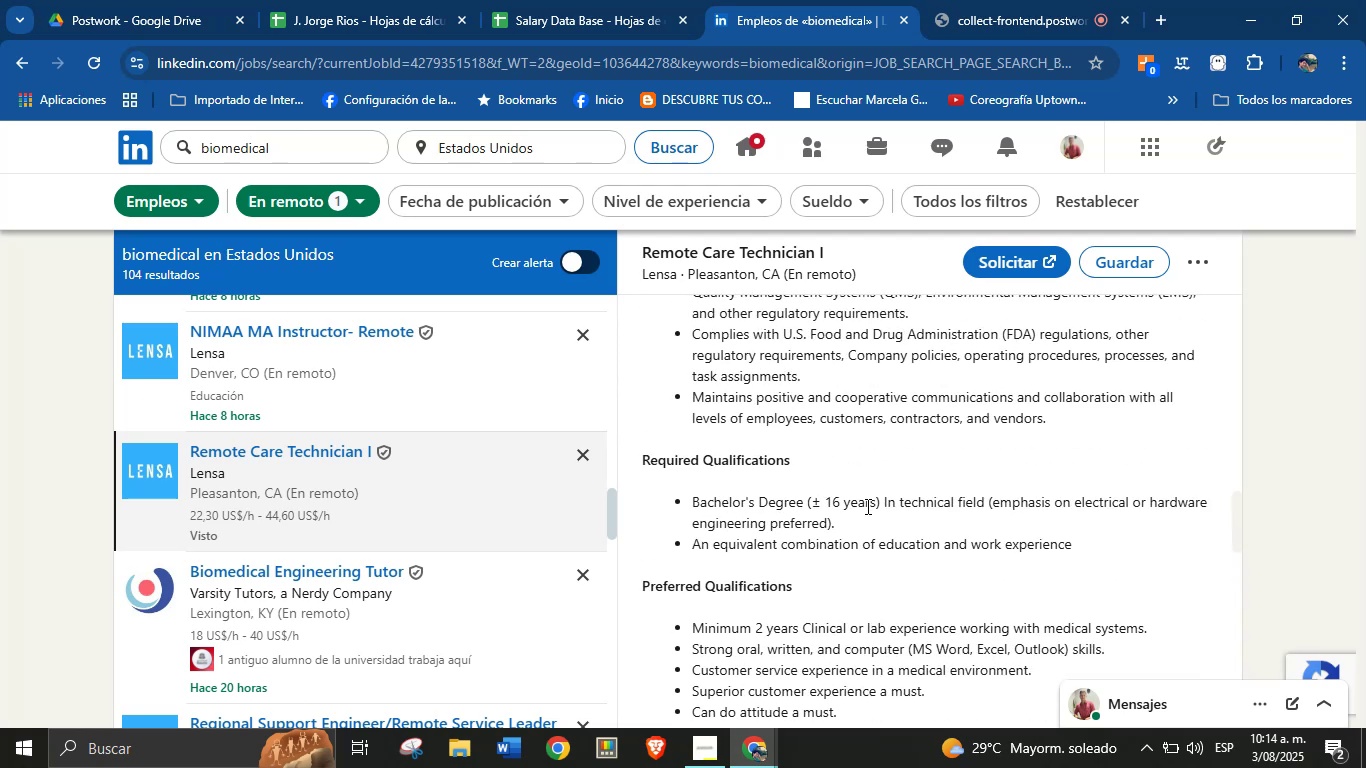 
scroll: coordinate [851, 516], scroll_direction: down, amount: 16.0
 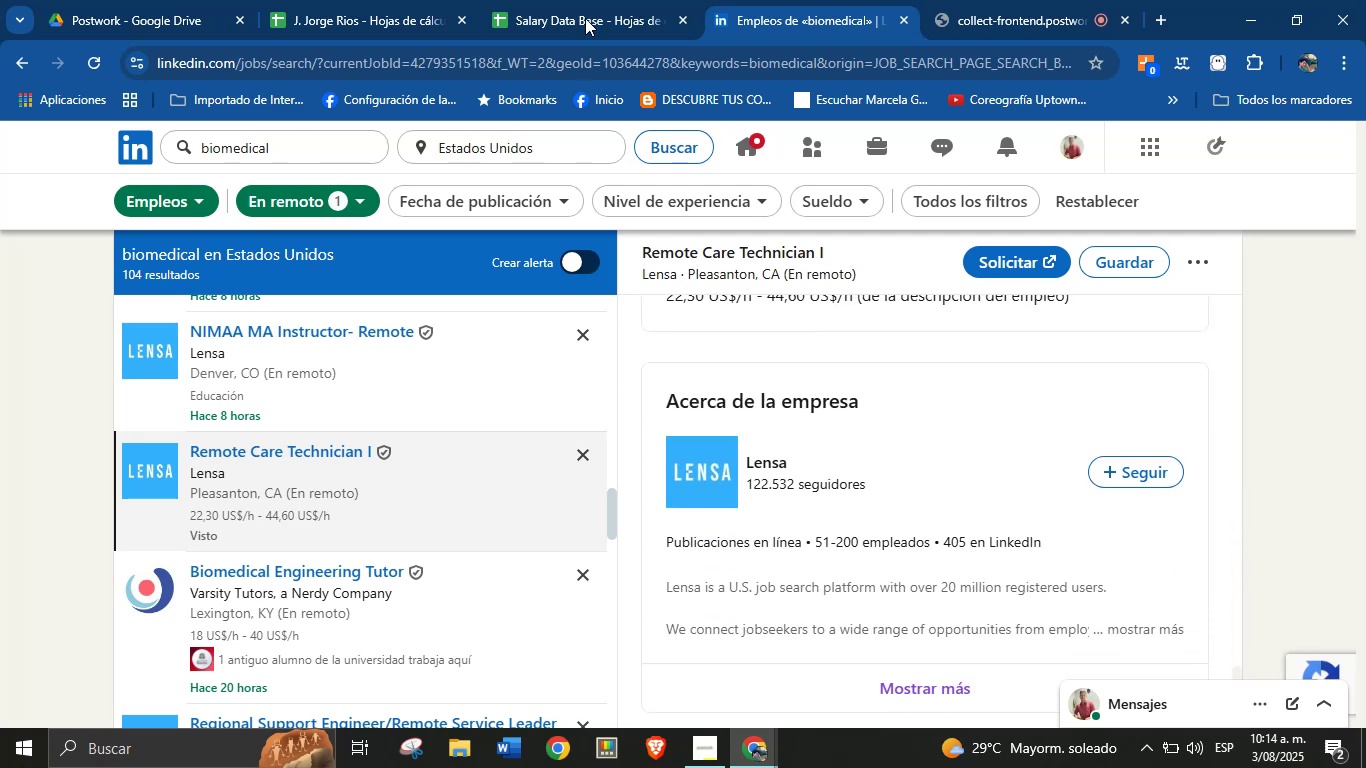 
left_click([584, 0])
 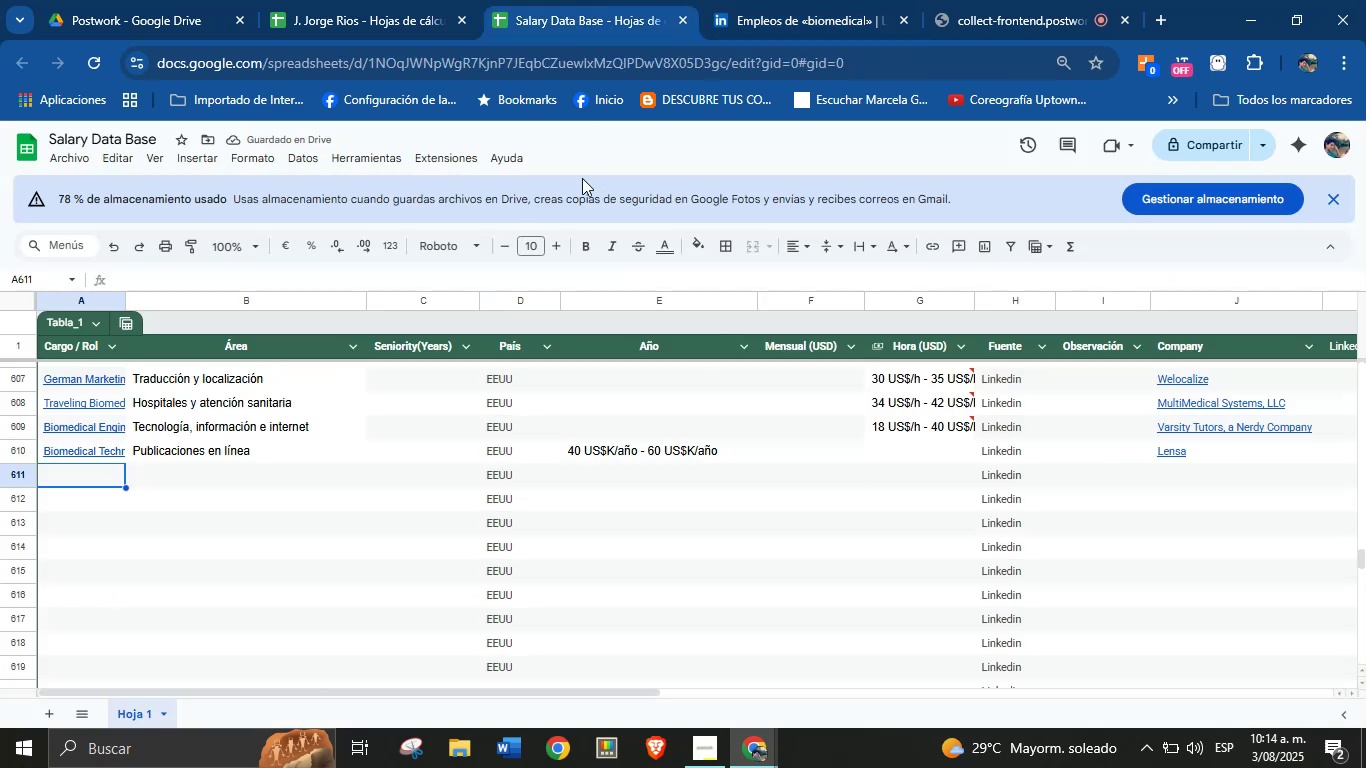 
key(Meta+MetaLeft)
 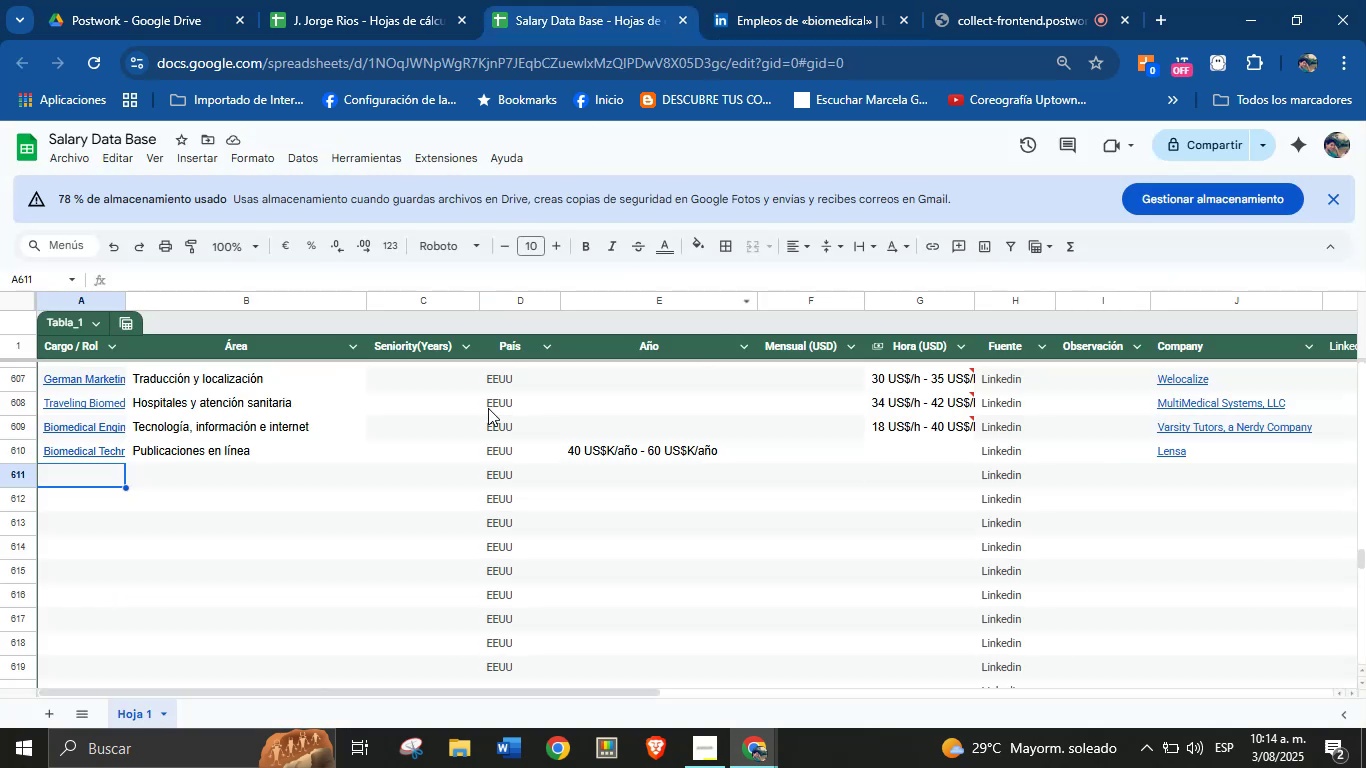 
key(Meta+MetaLeft)
 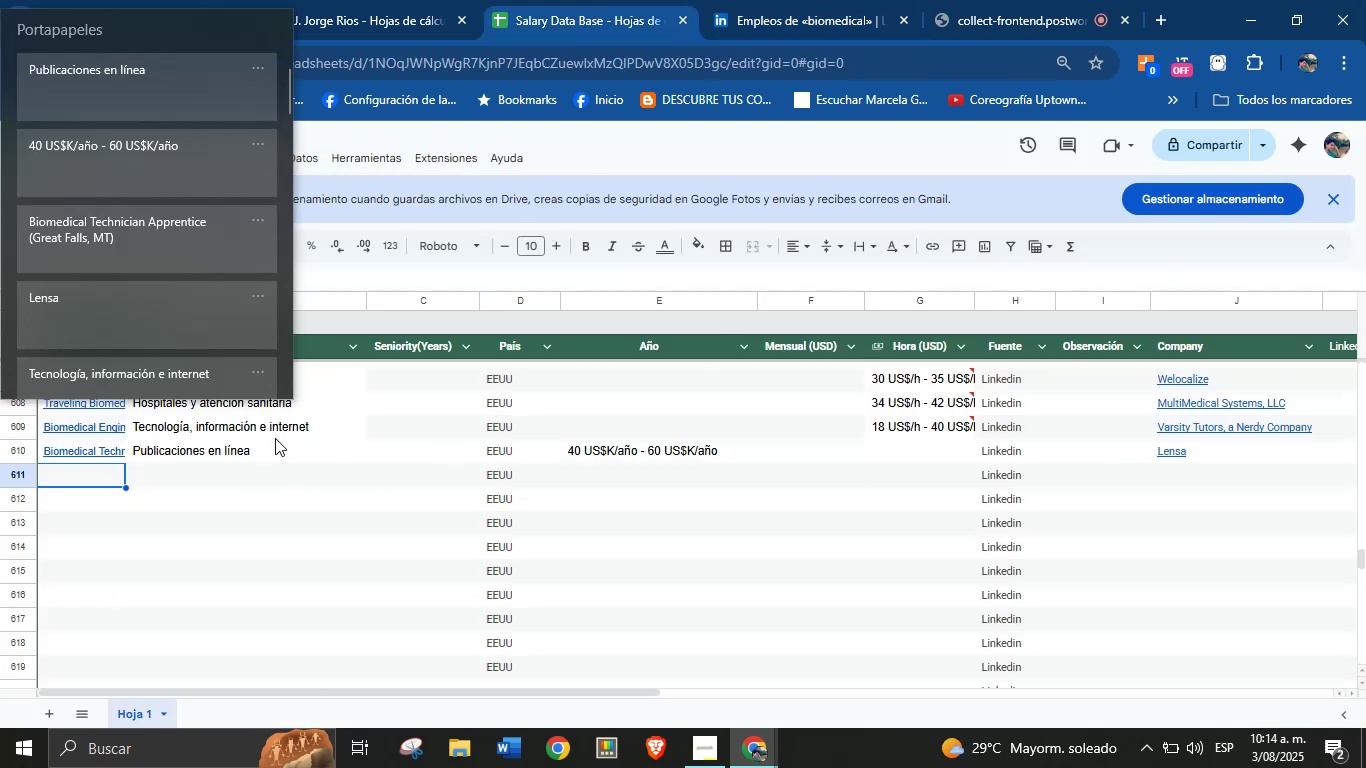 
key(Meta+V)
 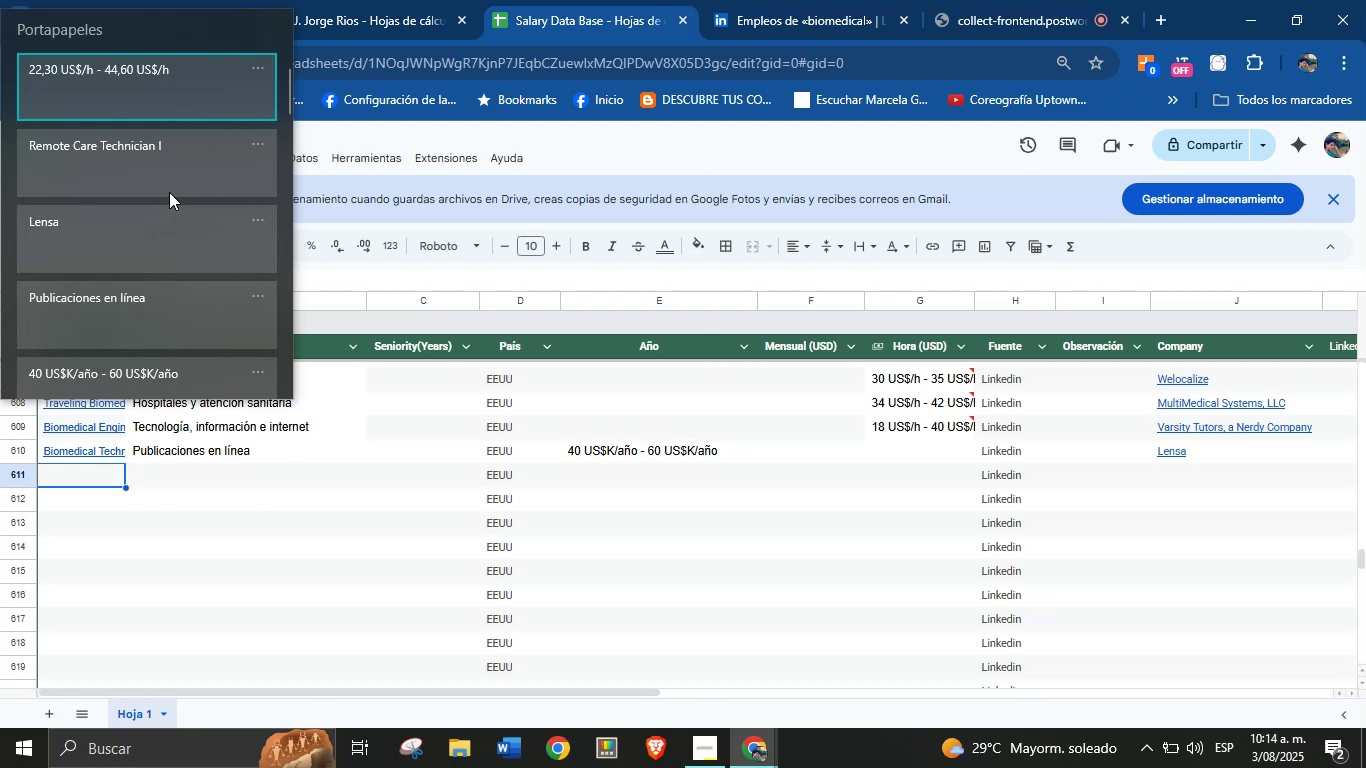 
left_click([146, 171])
 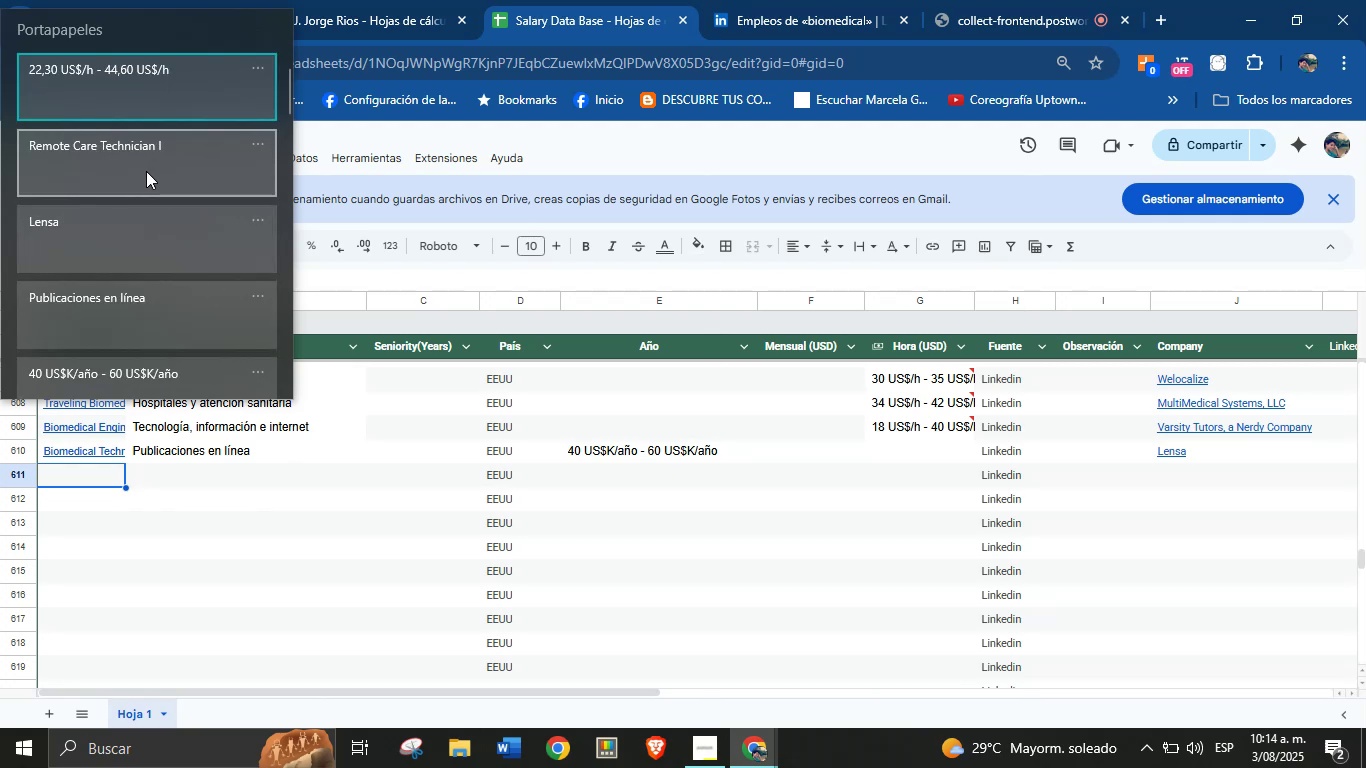 
key(Control+ControlLeft)
 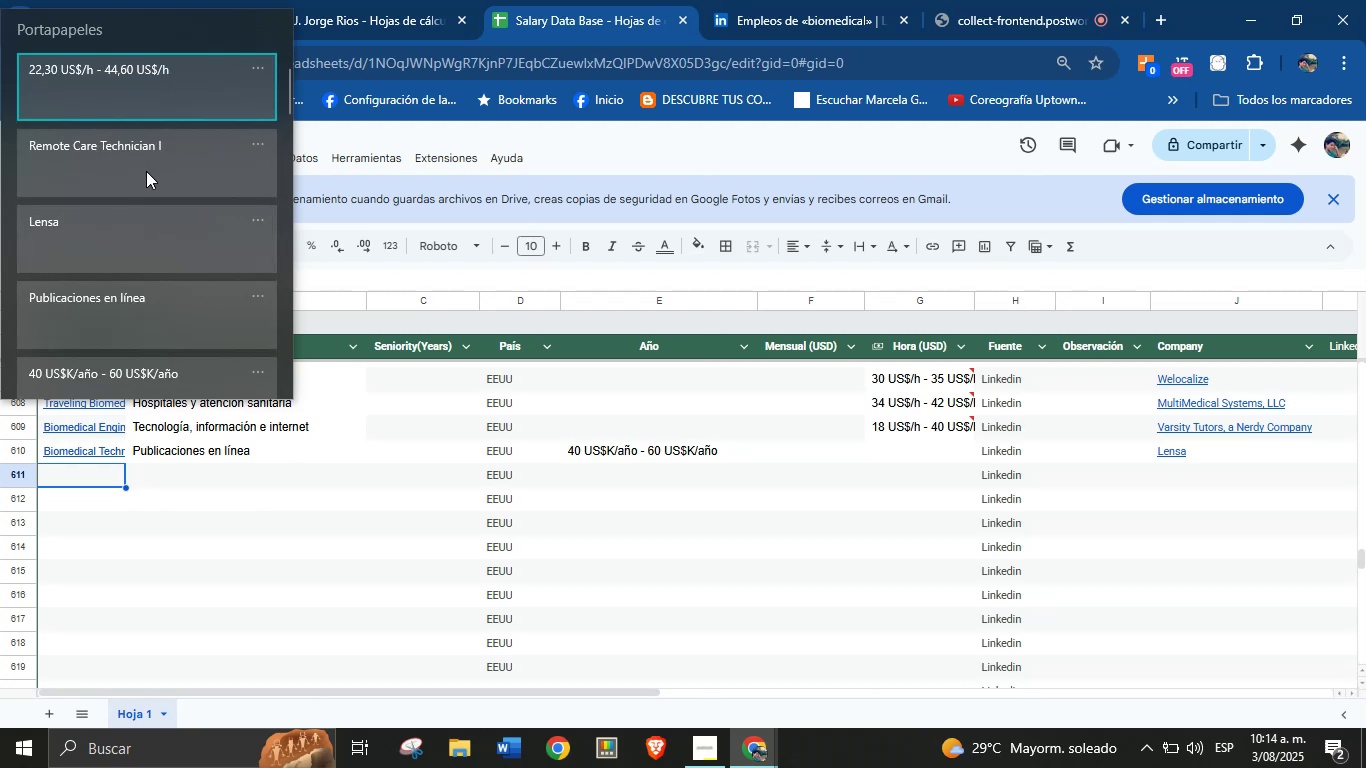 
key(Control+V)
 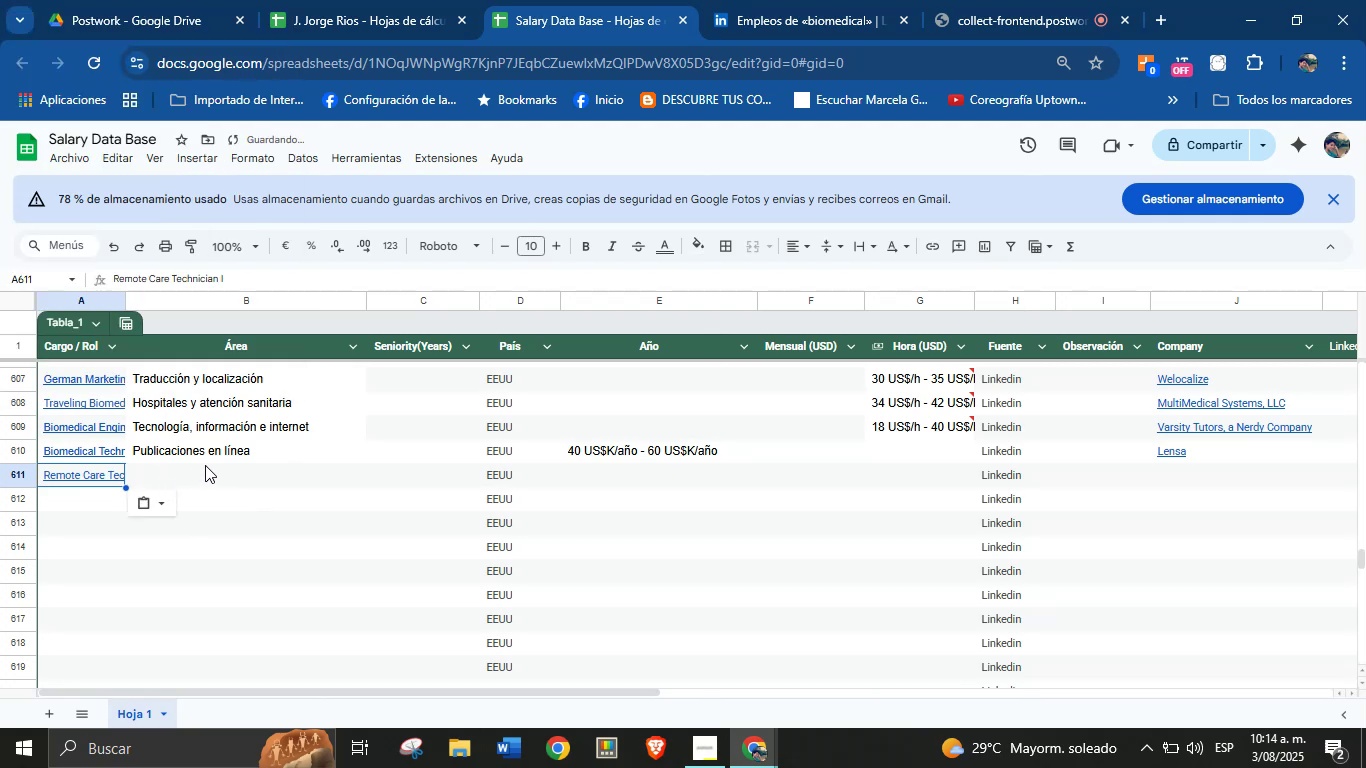 
left_click([228, 455])
 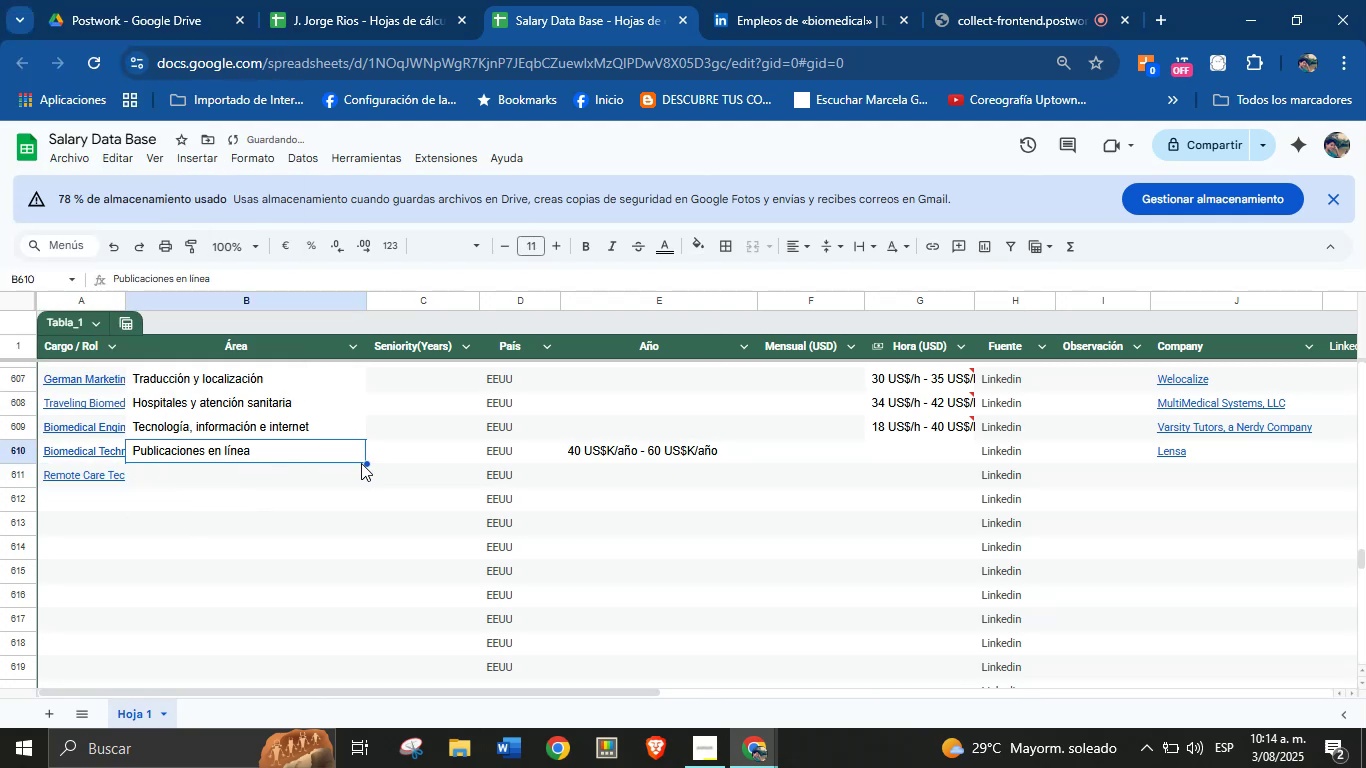 
left_click_drag(start_coordinate=[363, 463], to_coordinate=[362, 472])
 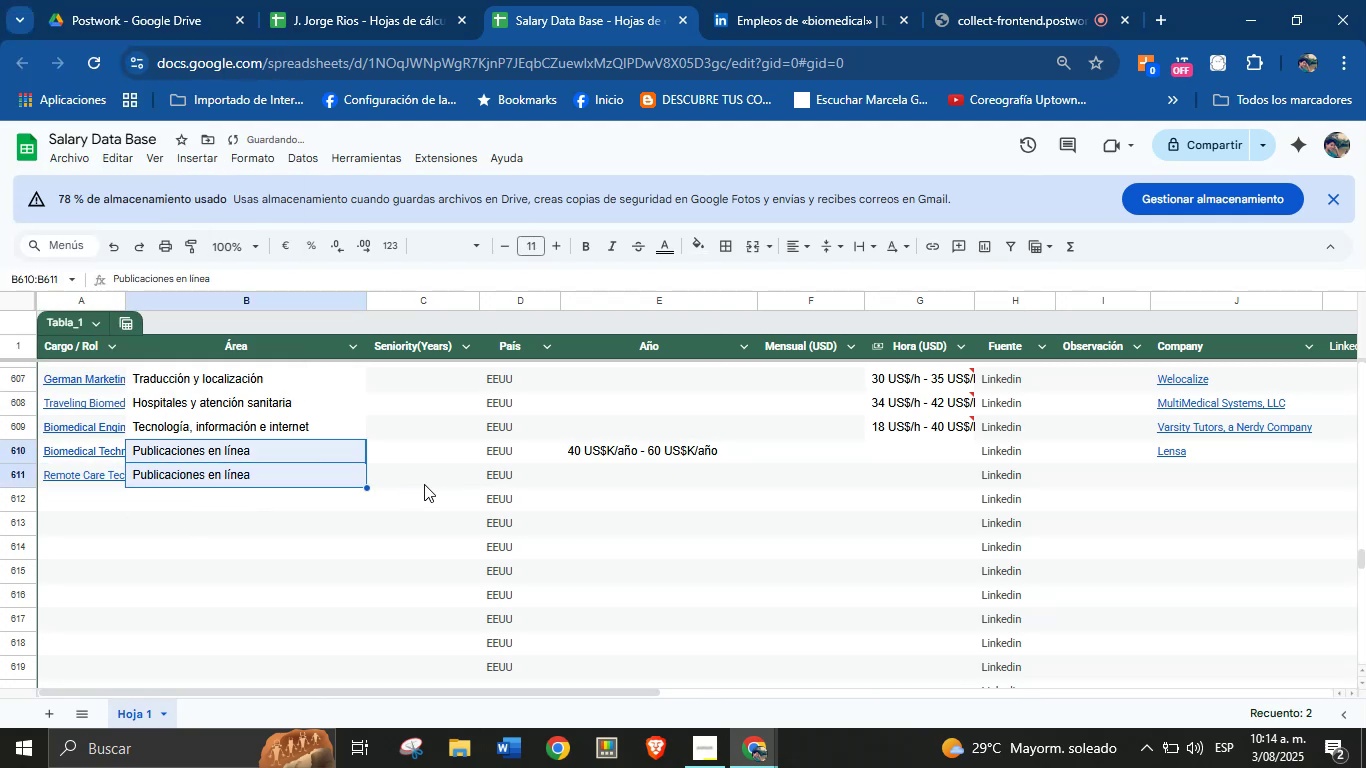 
left_click([426, 484])
 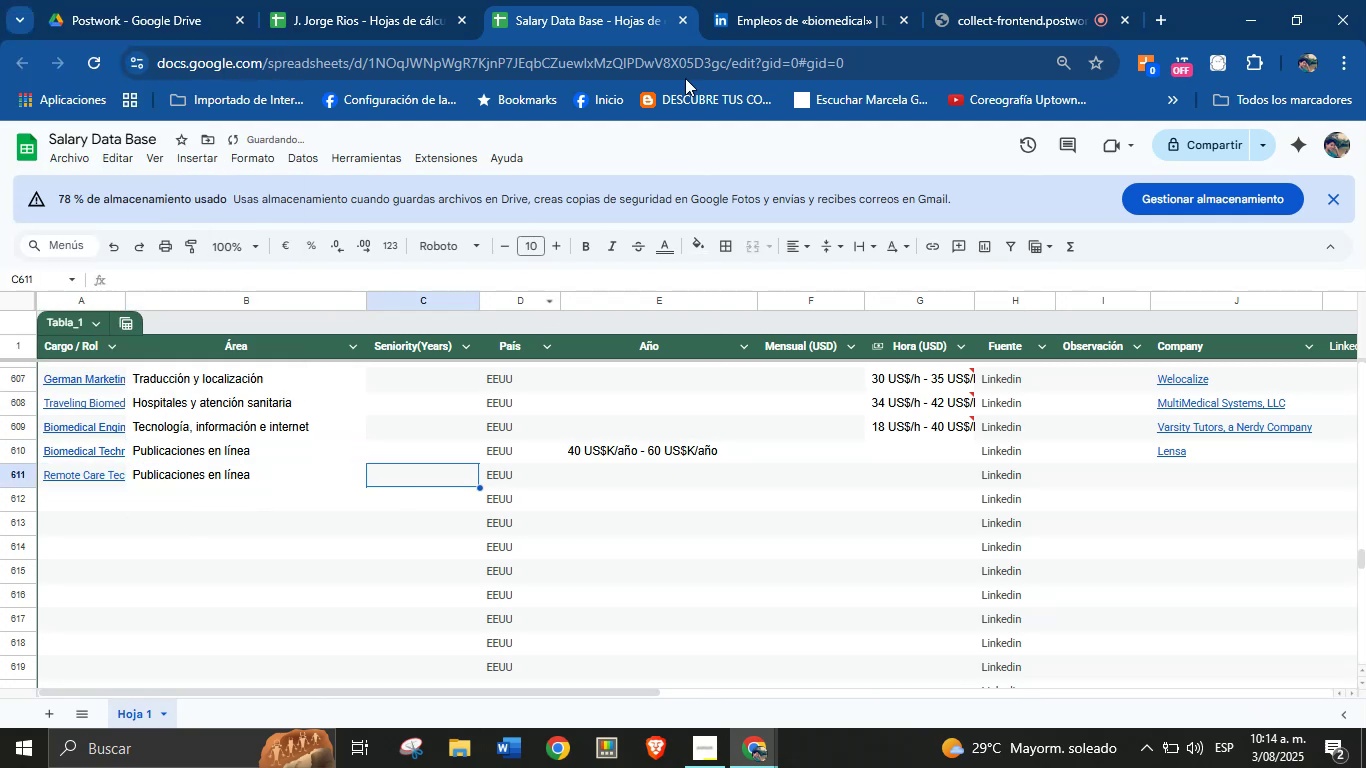 
left_click([763, 0])
 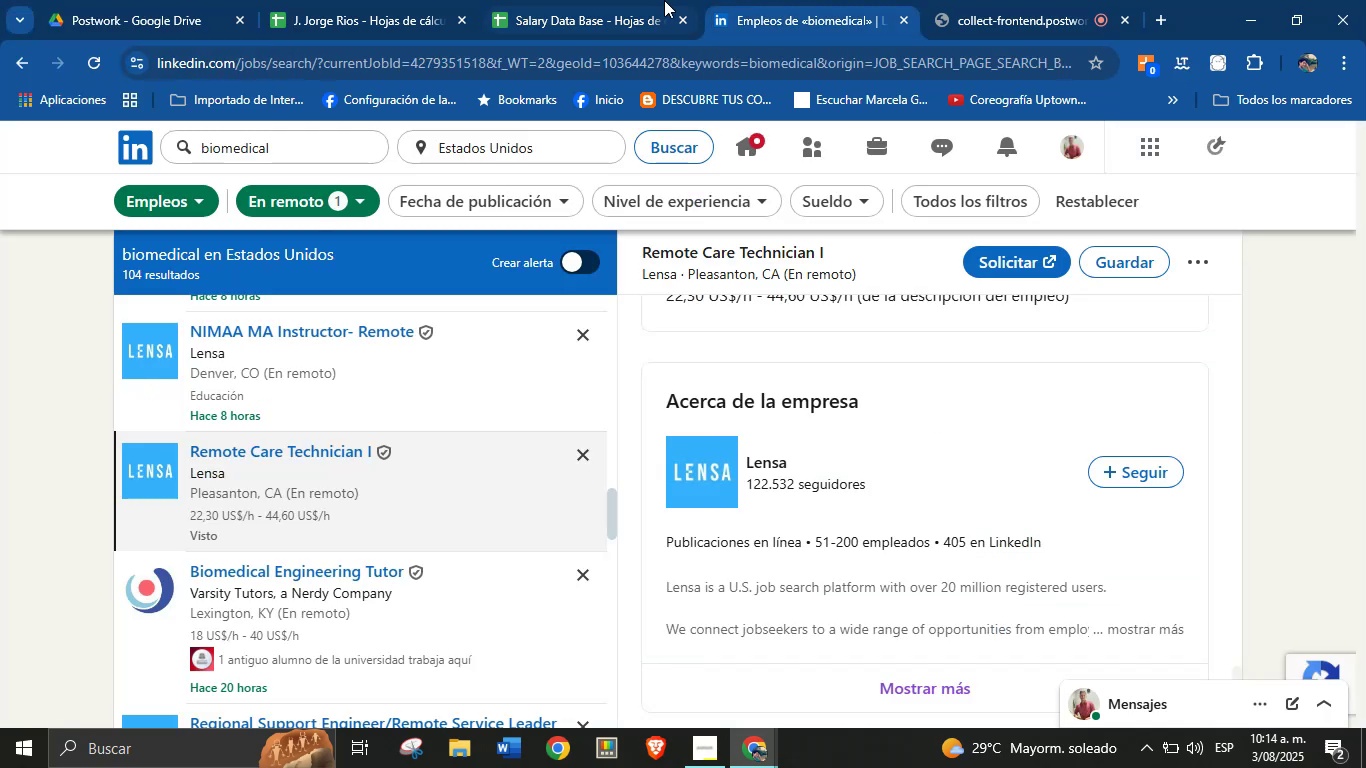 
left_click([620, 0])
 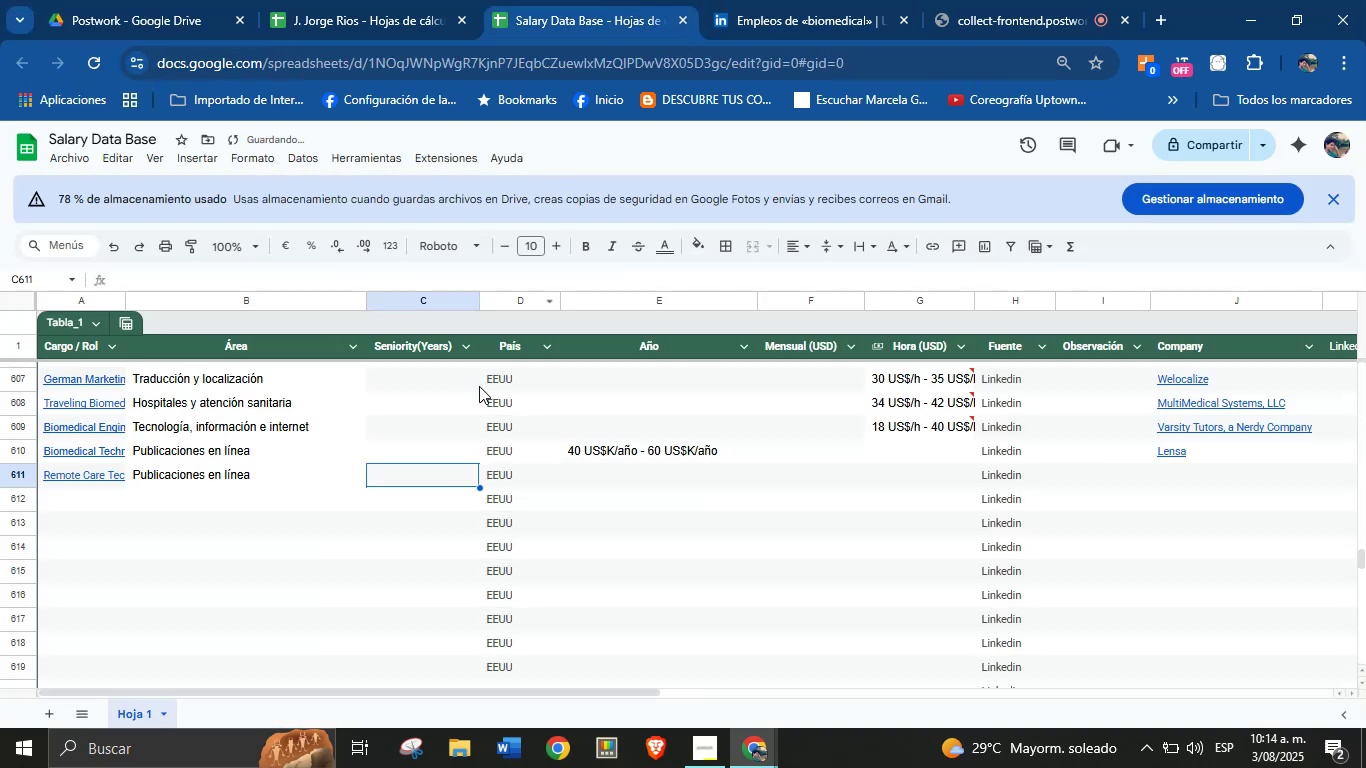 
key(Meta+MetaLeft)
 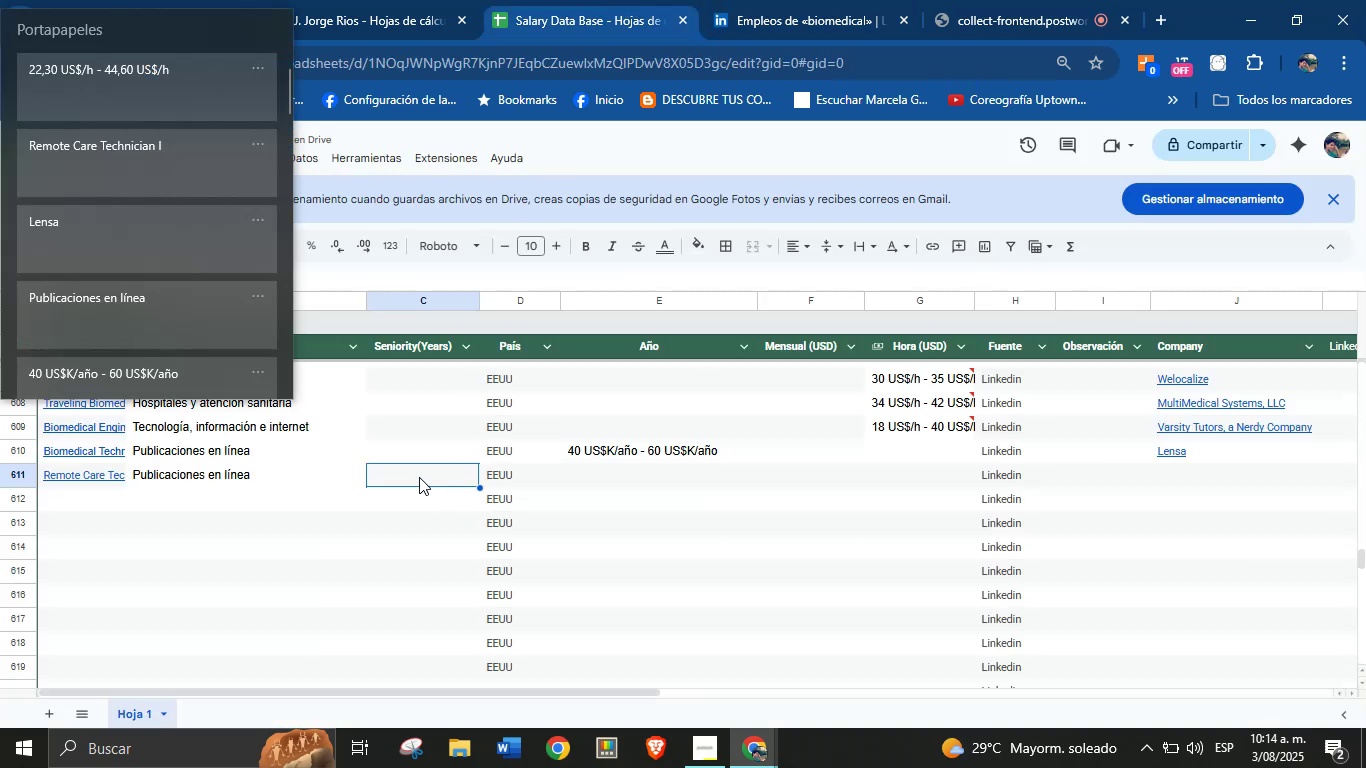 
key(Meta+MetaLeft)
 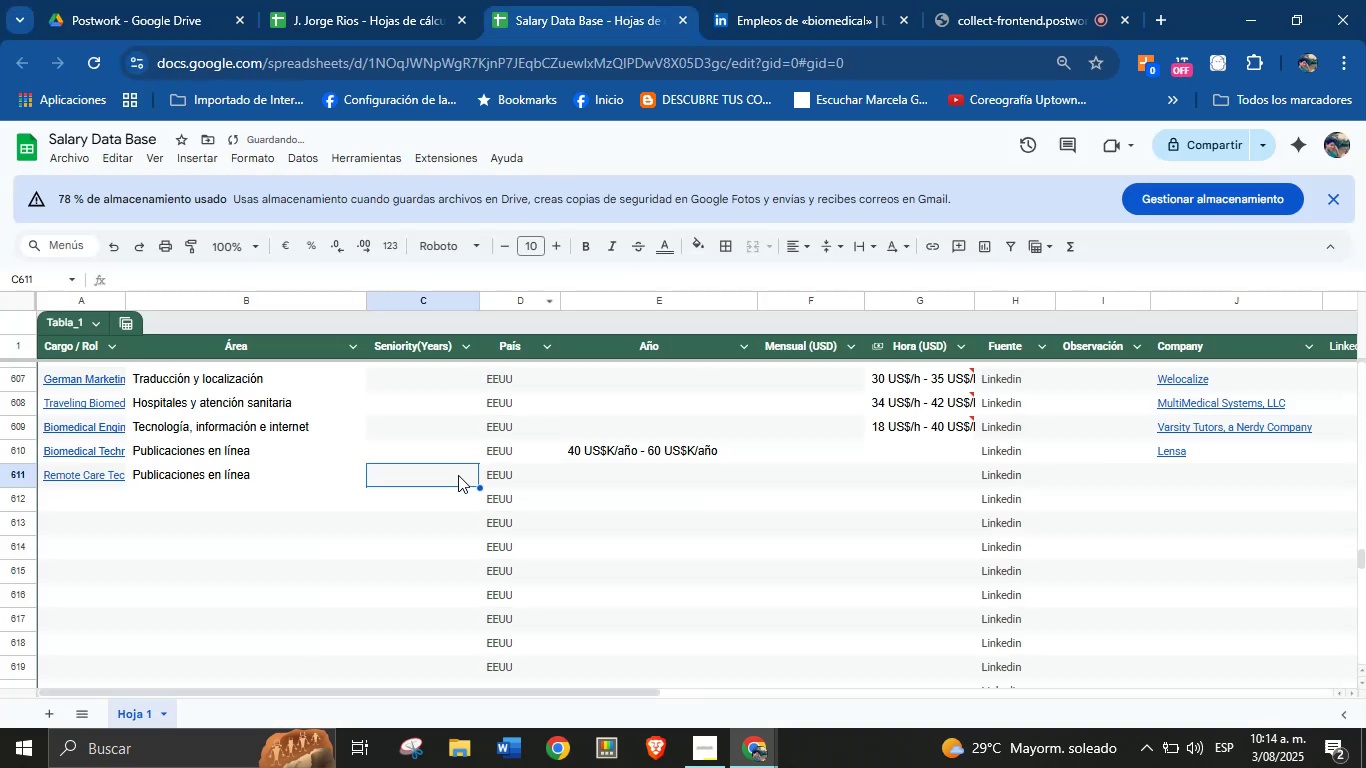 
key(Meta+V)
 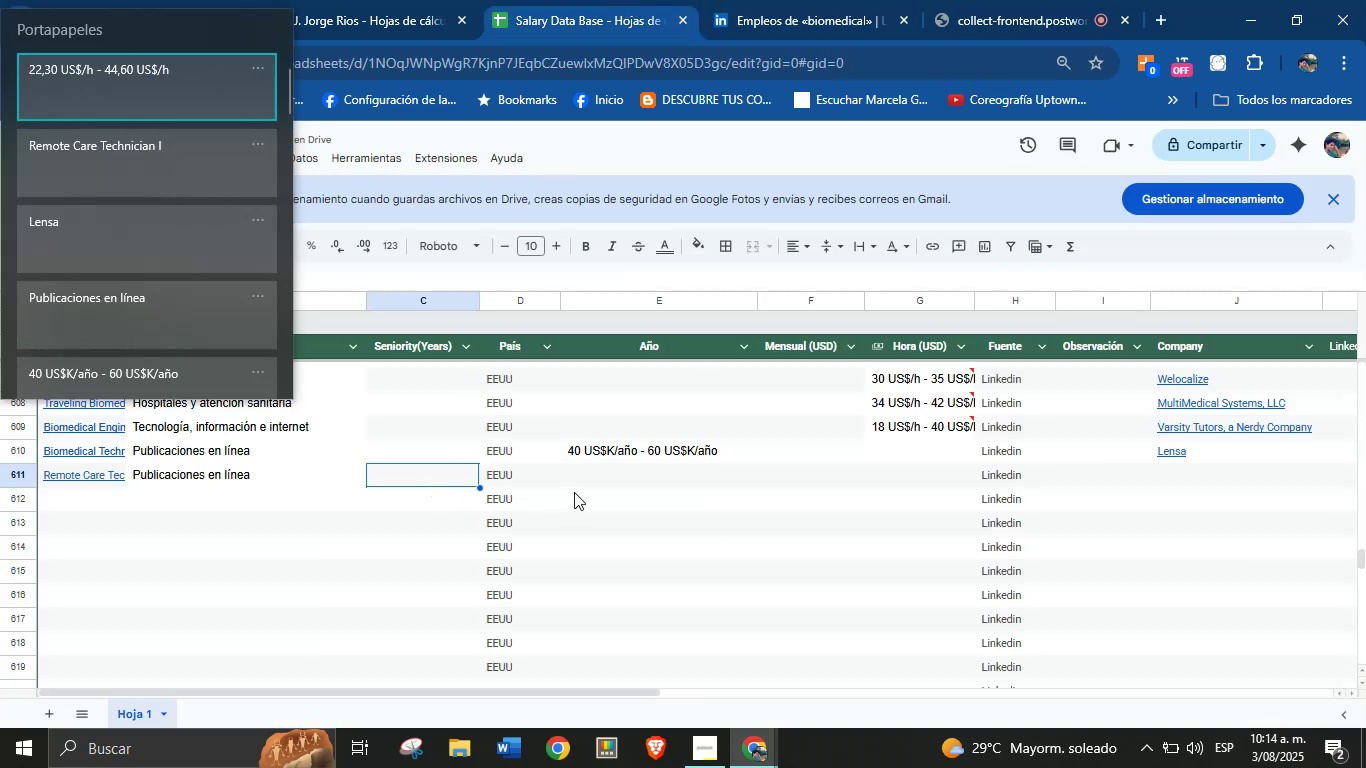 
double_click([612, 478])
 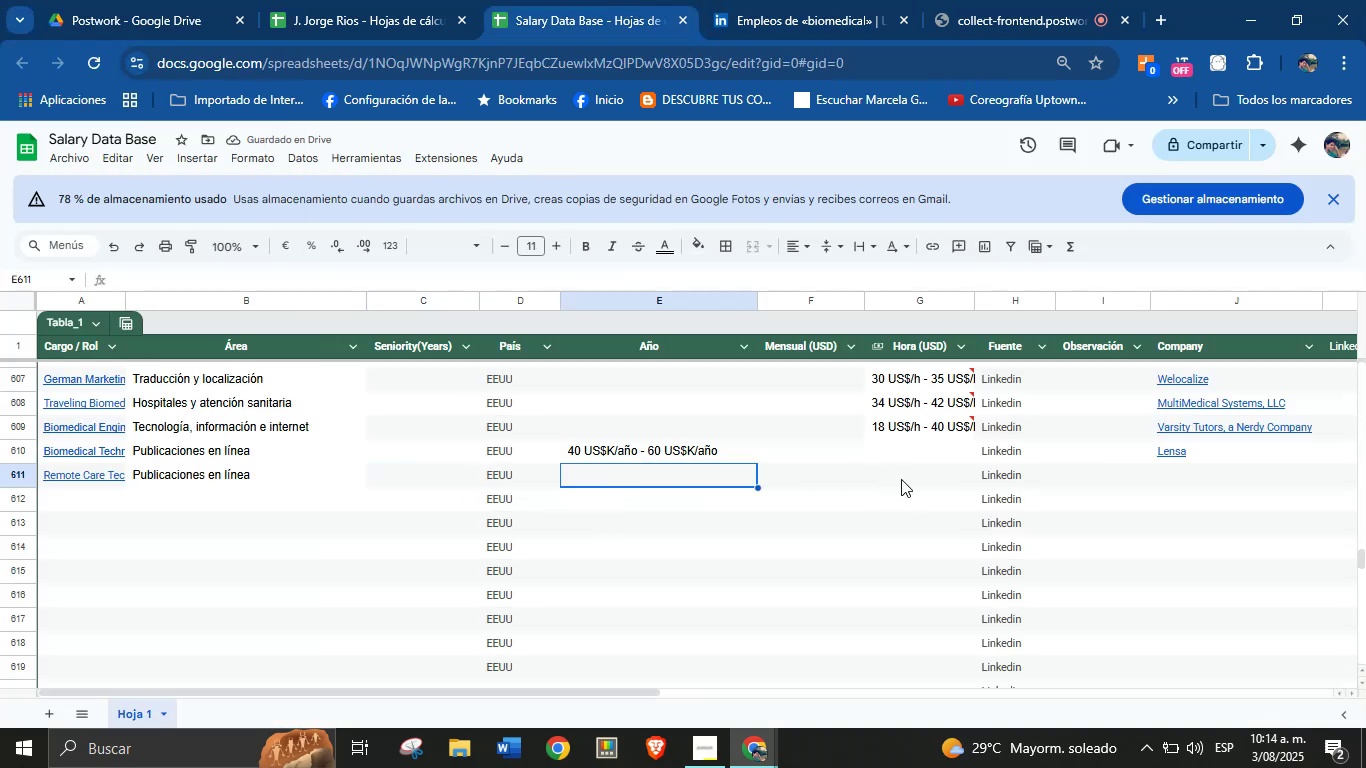 
left_click([907, 477])
 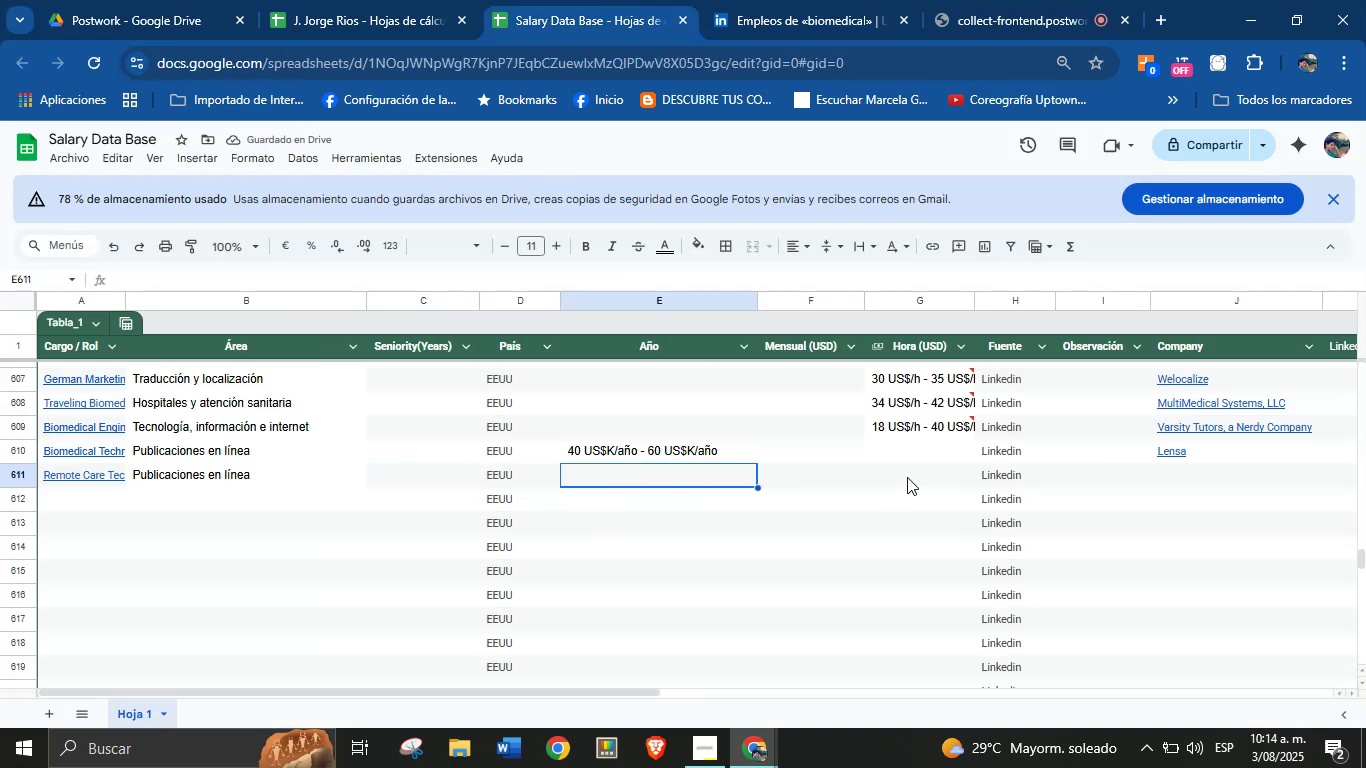 
key(Meta+MetaLeft)
 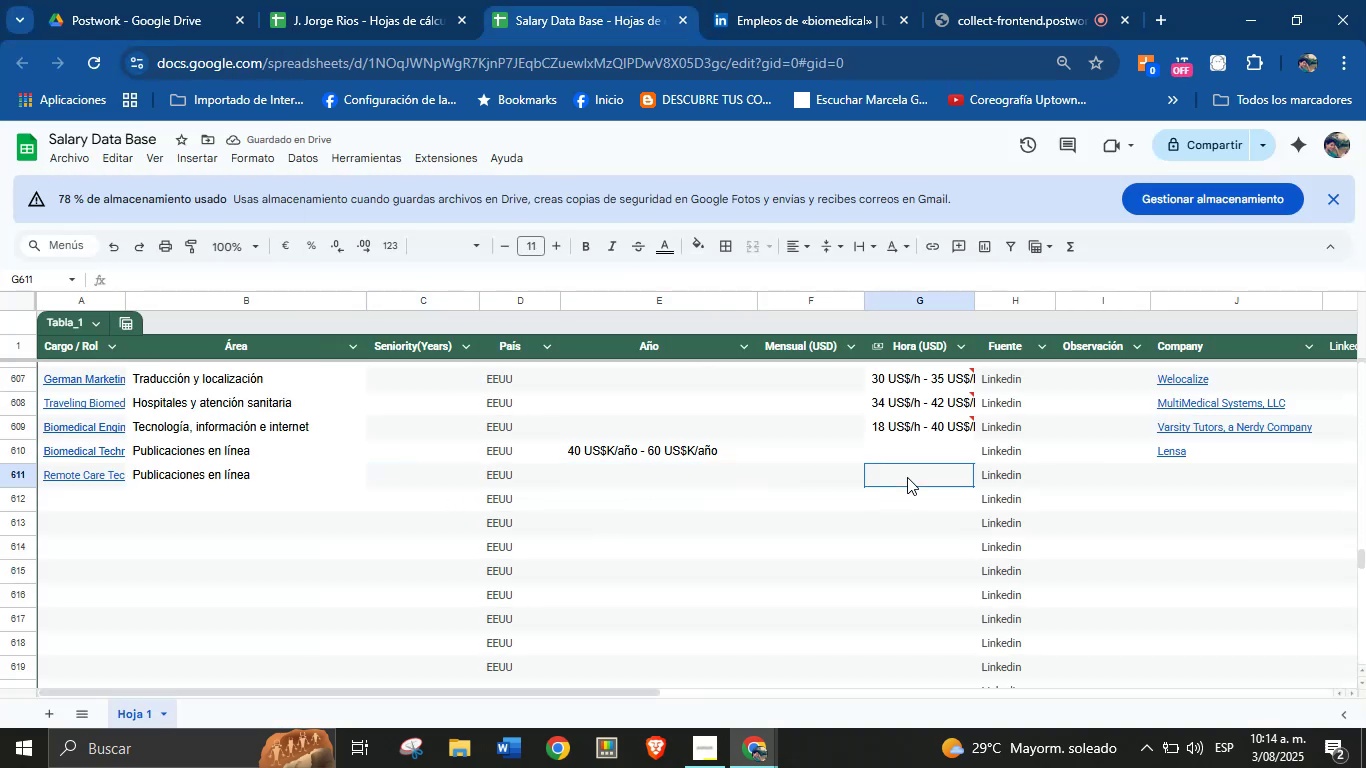 
key(Meta+MetaLeft)
 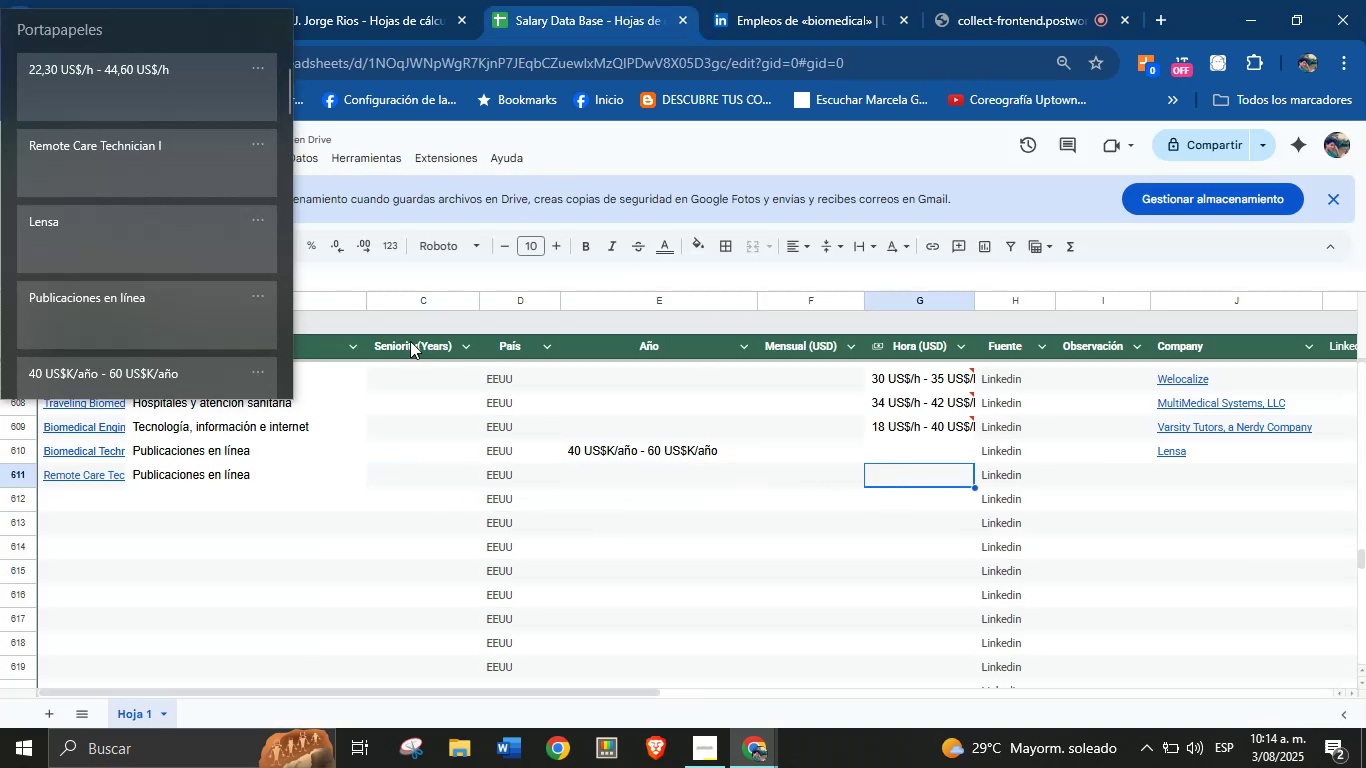 
key(Meta+V)
 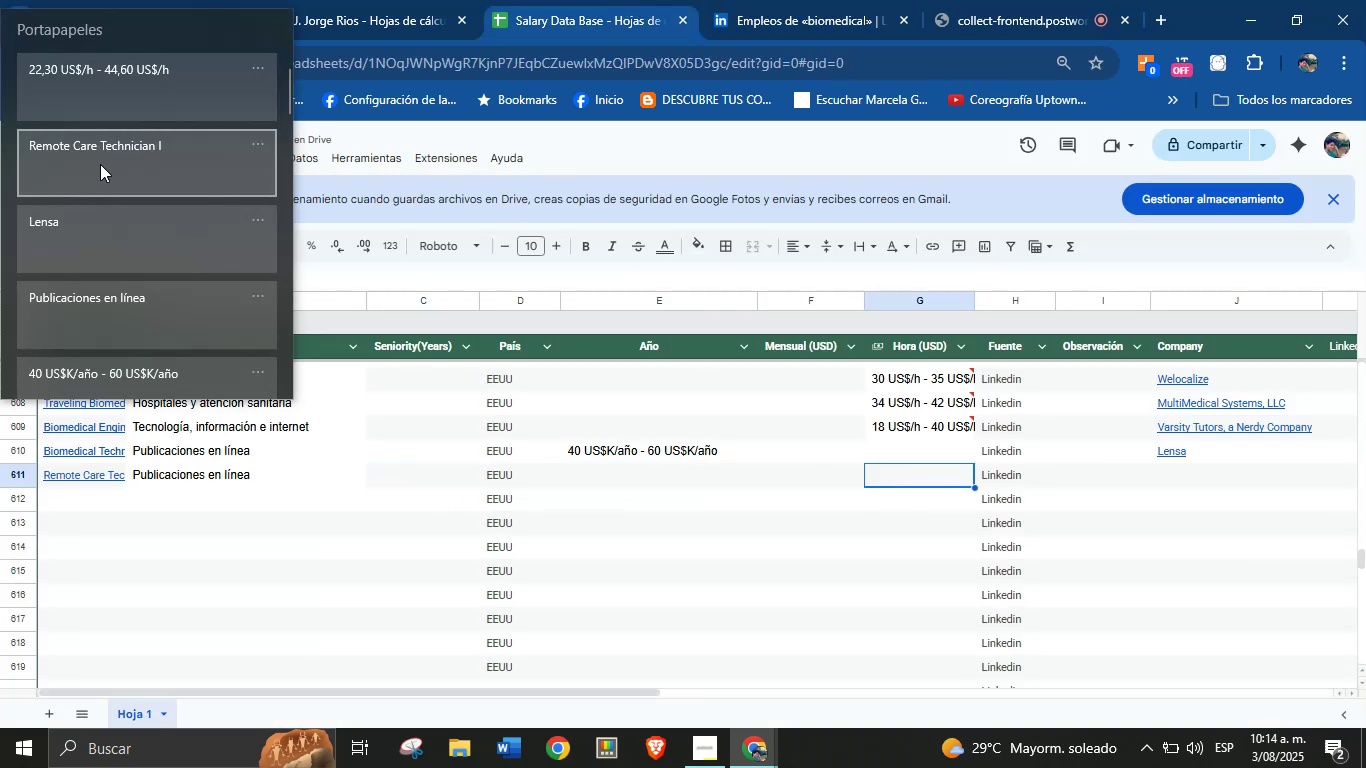 
left_click([109, 98])
 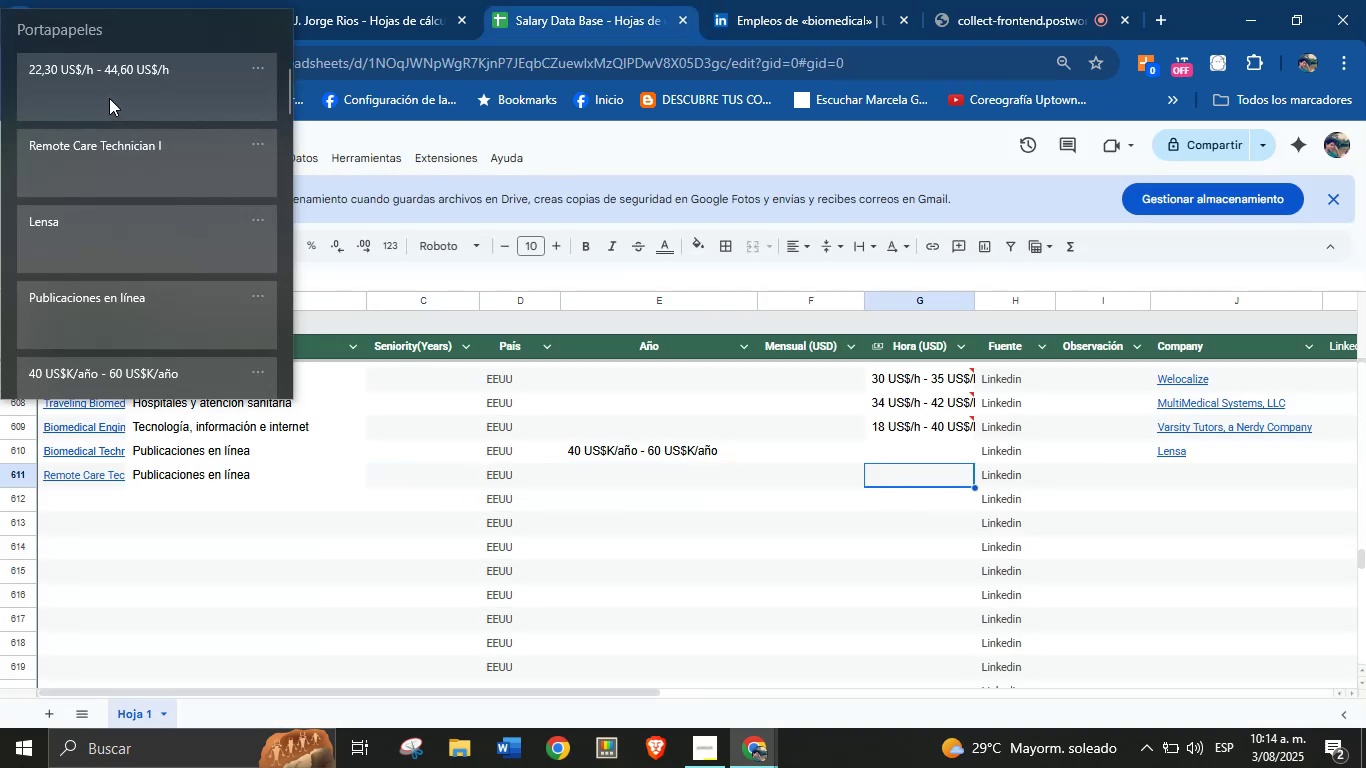 
key(Control+ControlLeft)
 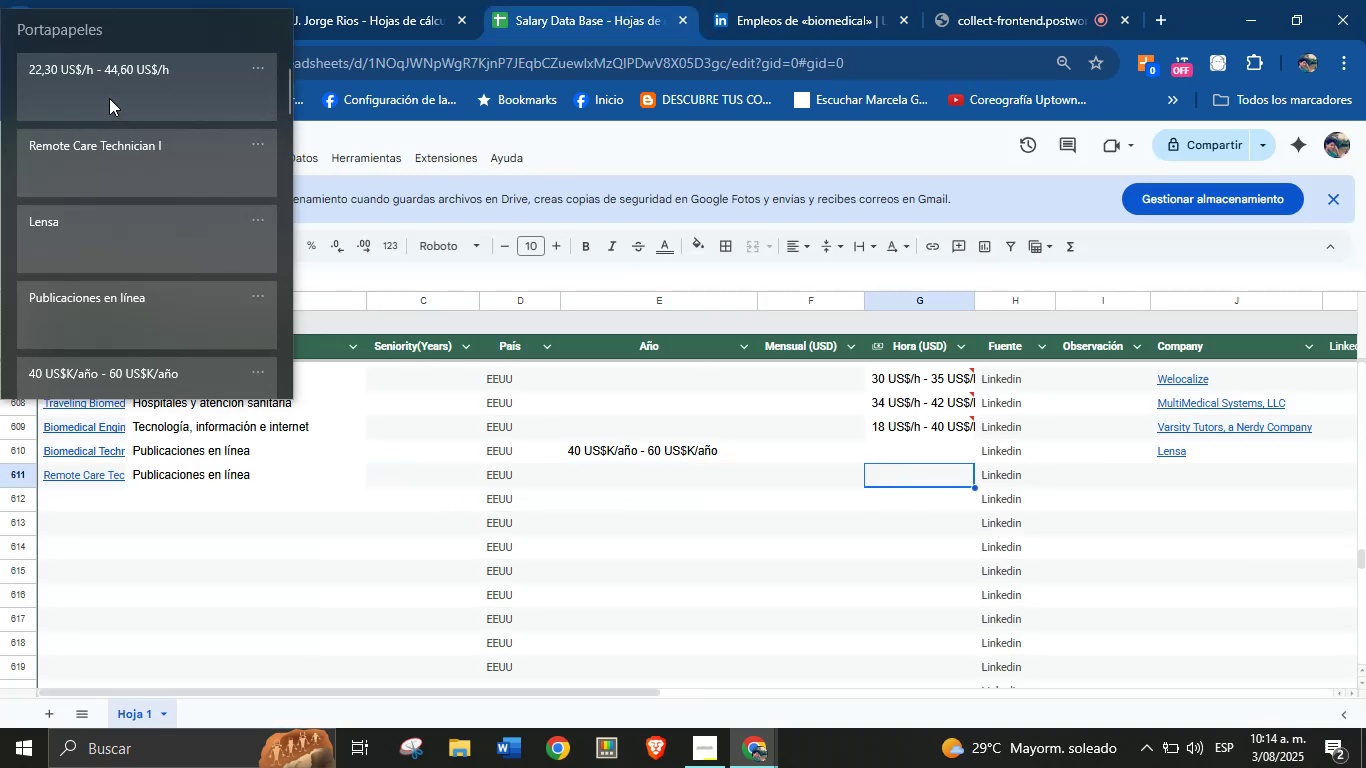 
key(Control+V)
 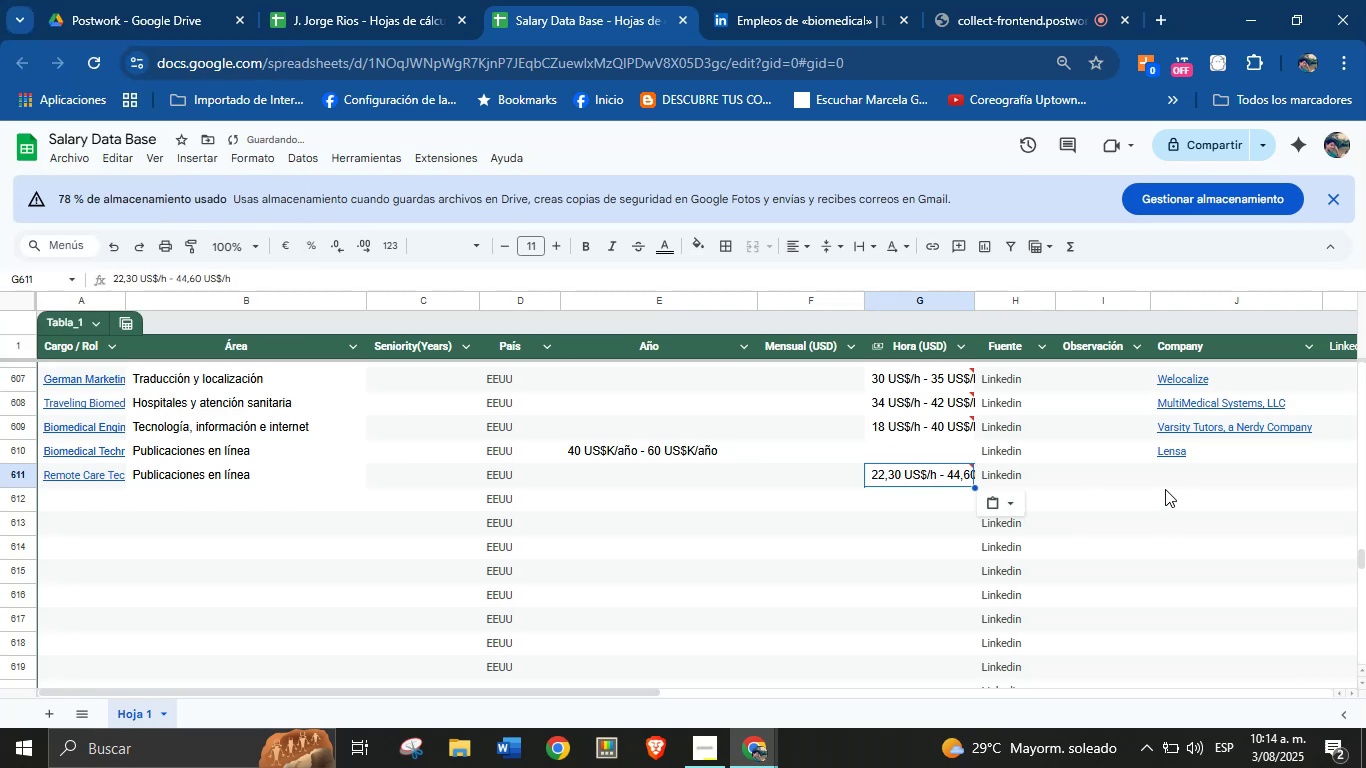 
left_click([1177, 477])
 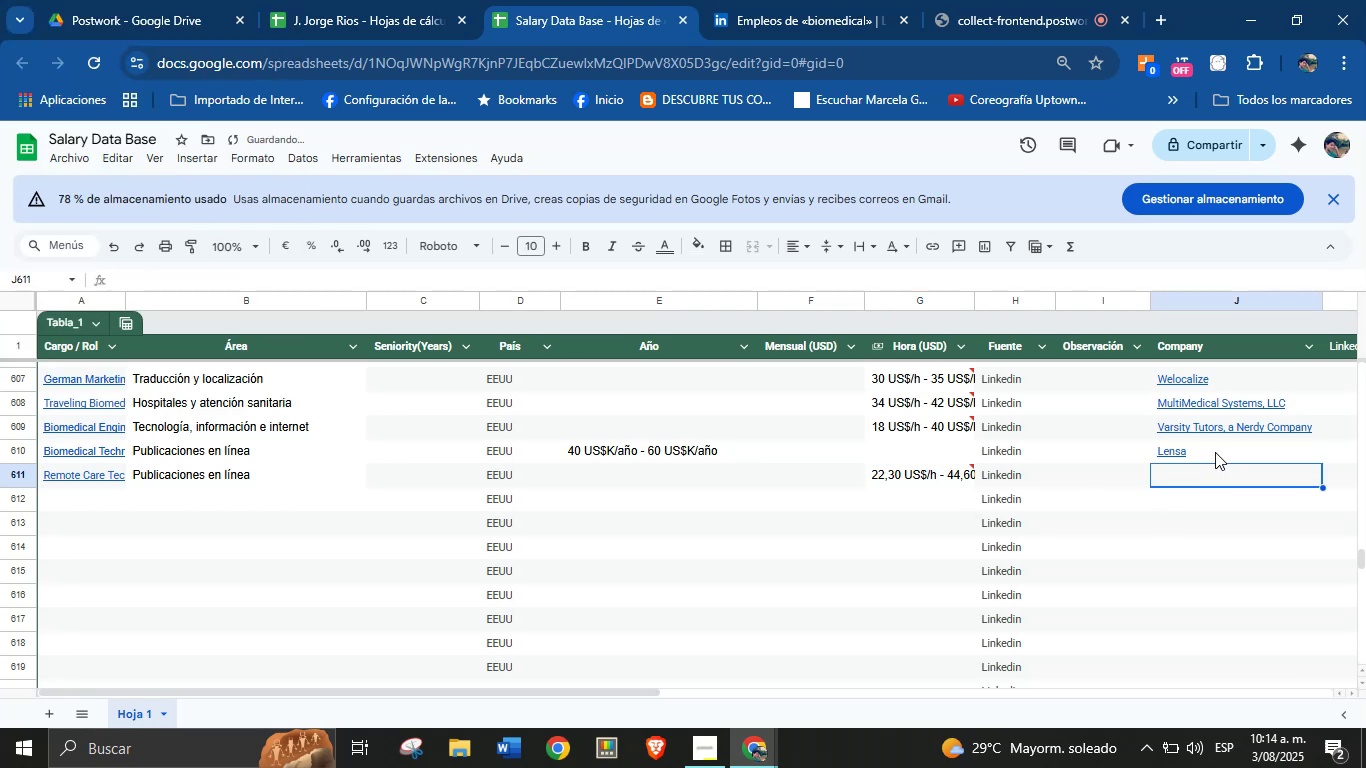 
left_click([1218, 447])
 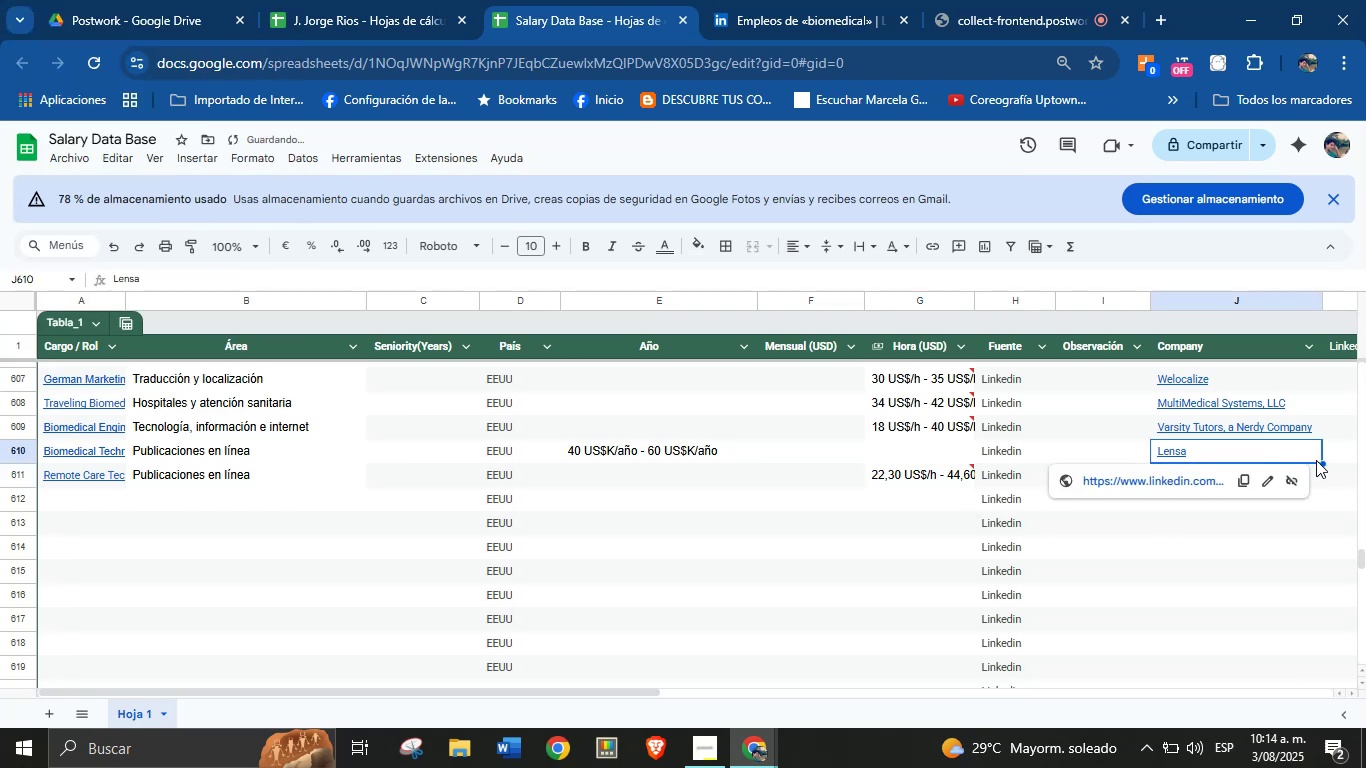 
left_click_drag(start_coordinate=[1320, 463], to_coordinate=[1316, 482])
 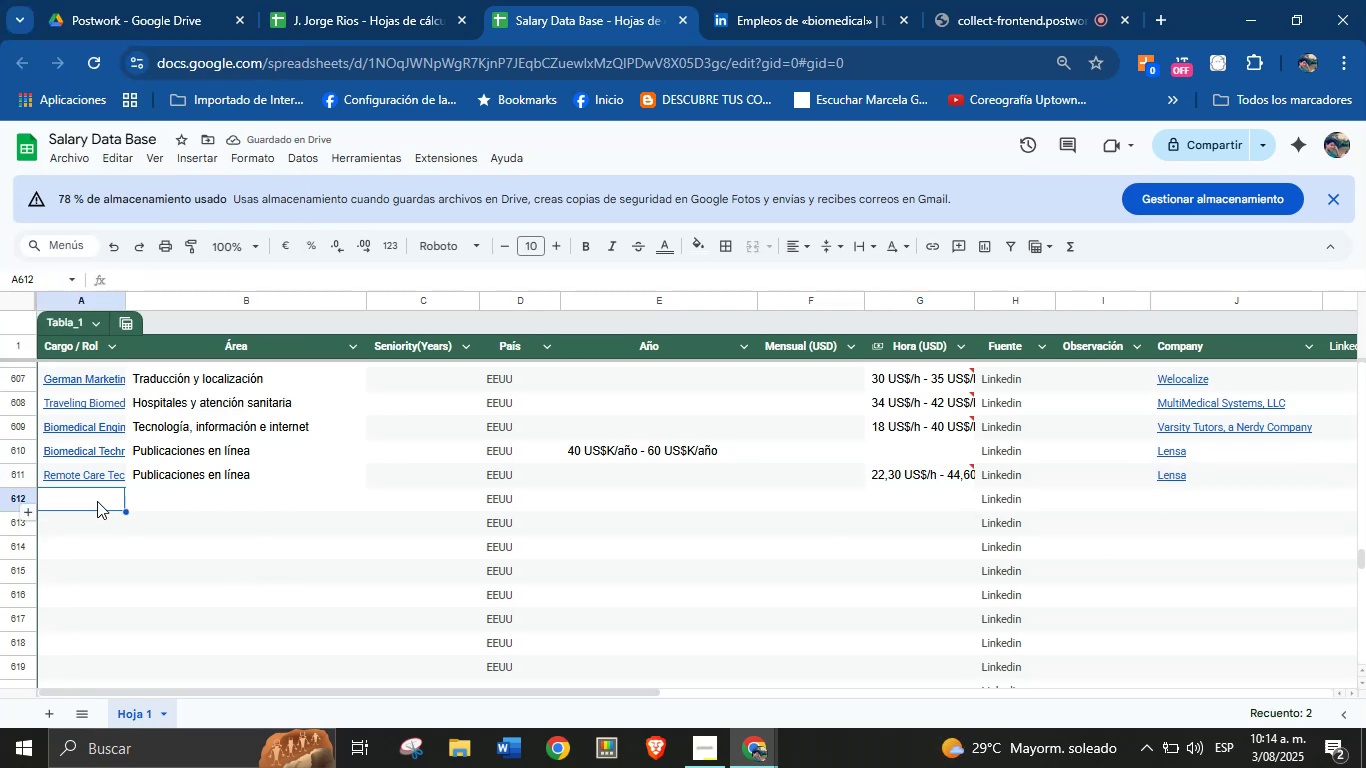 
left_click([750, 11])
 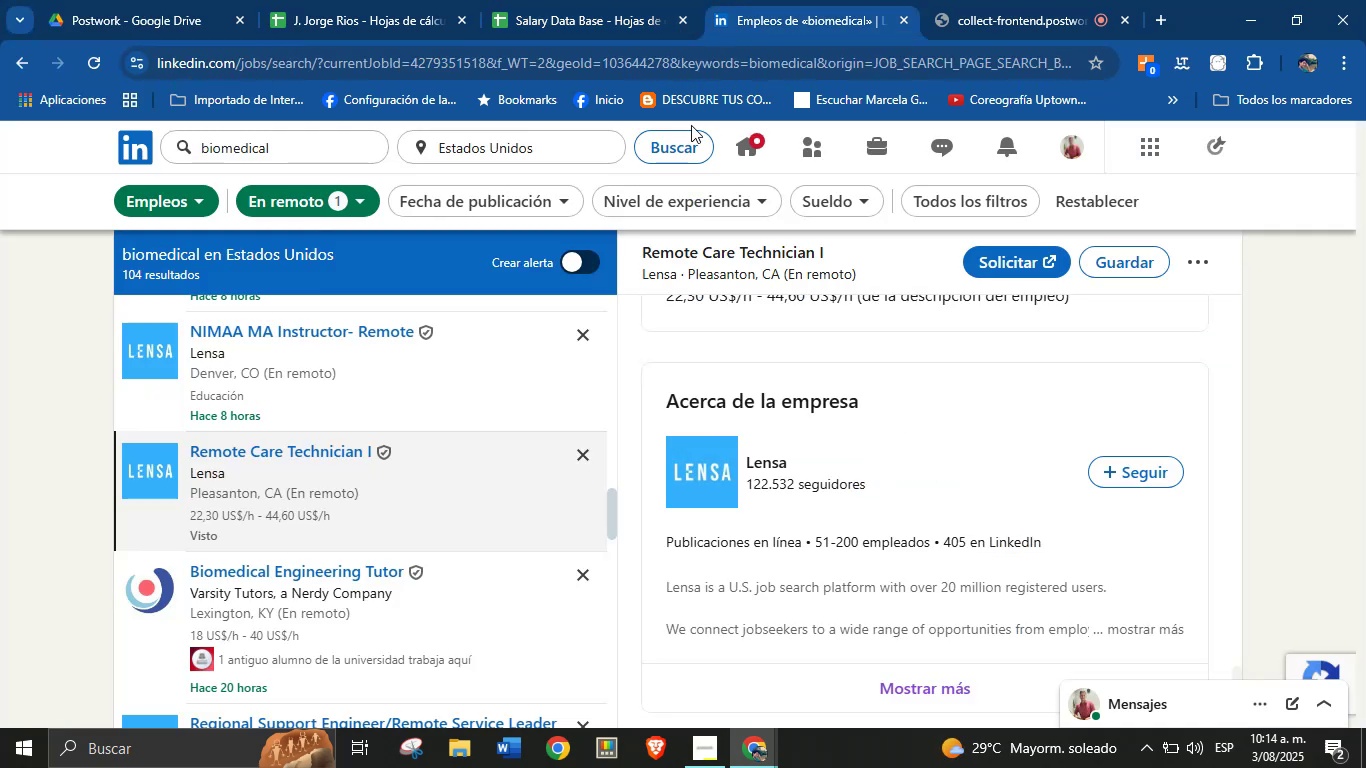 
scroll: coordinate [369, 552], scroll_direction: down, amount: 7.0
 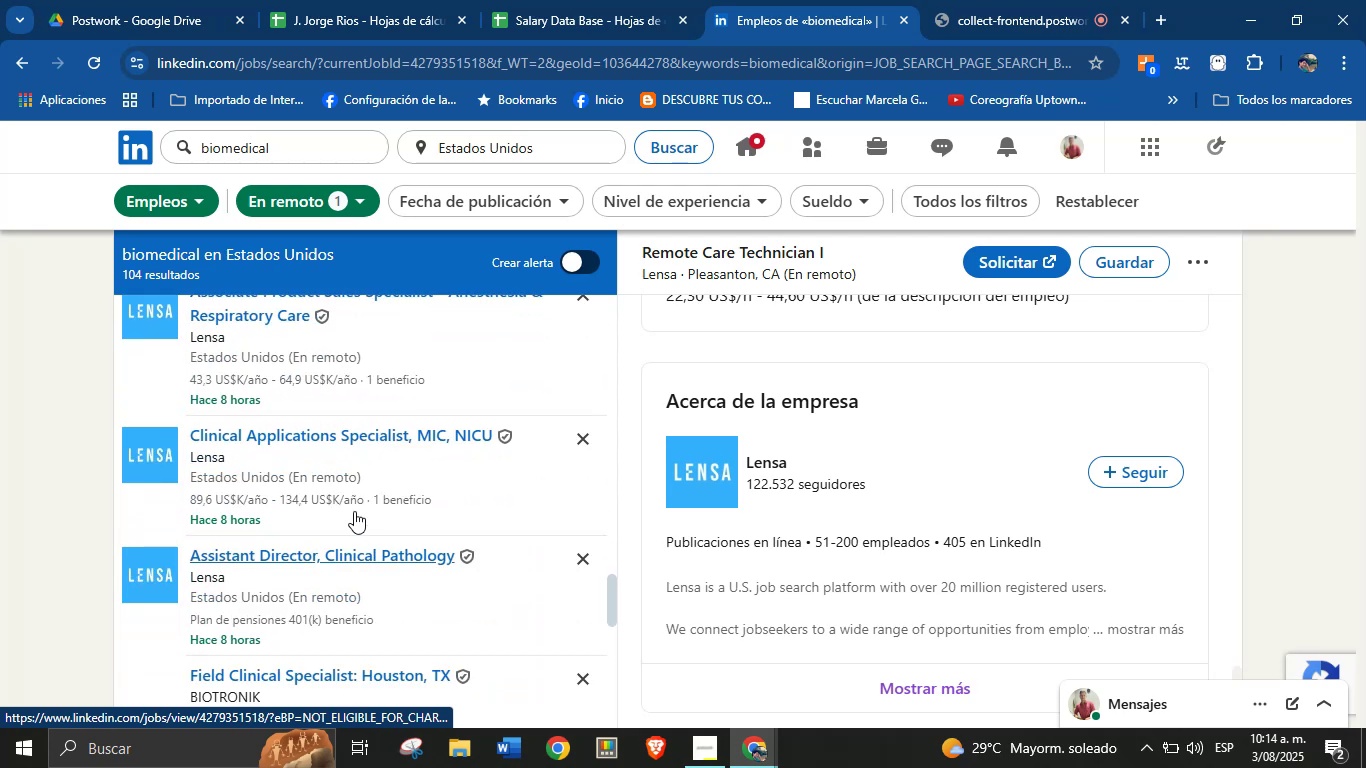 
scroll: coordinate [330, 472], scroll_direction: up, amount: 1.0
 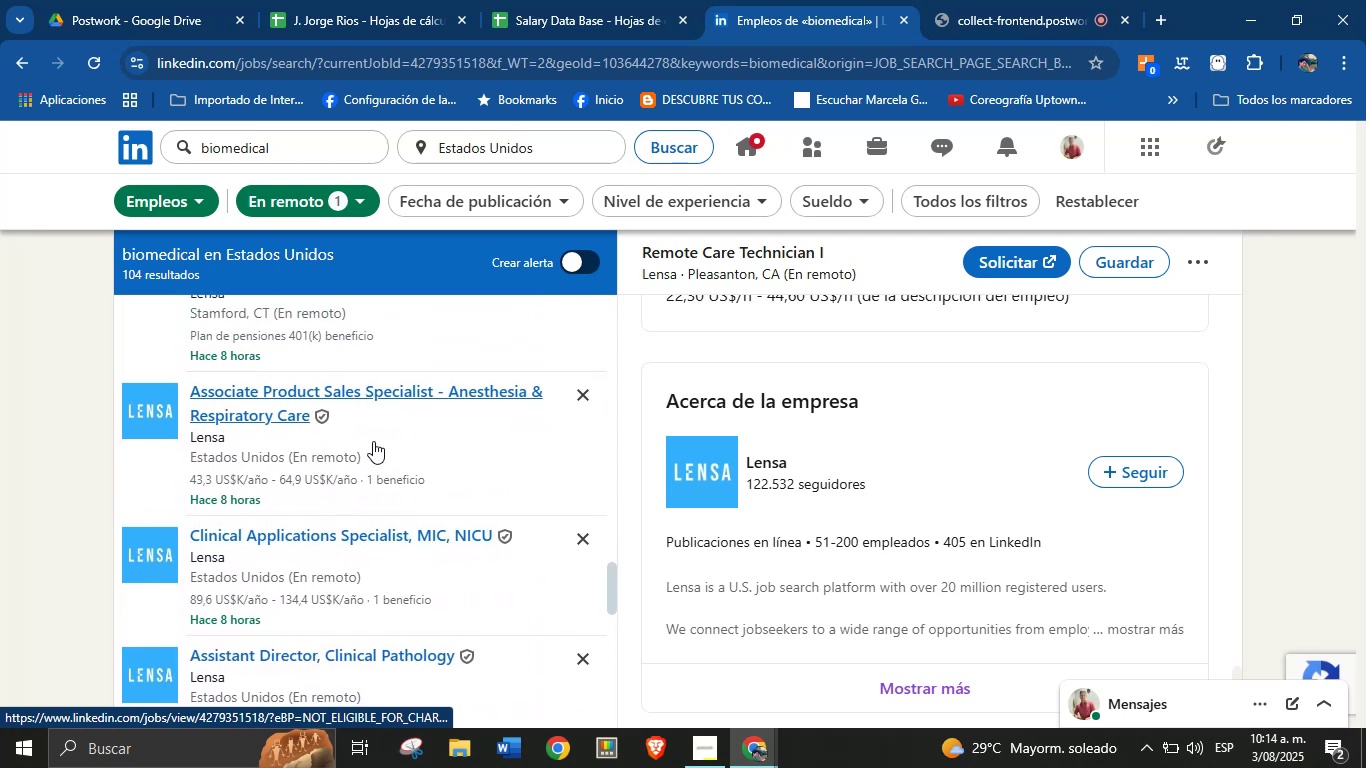 
left_click([373, 441])
 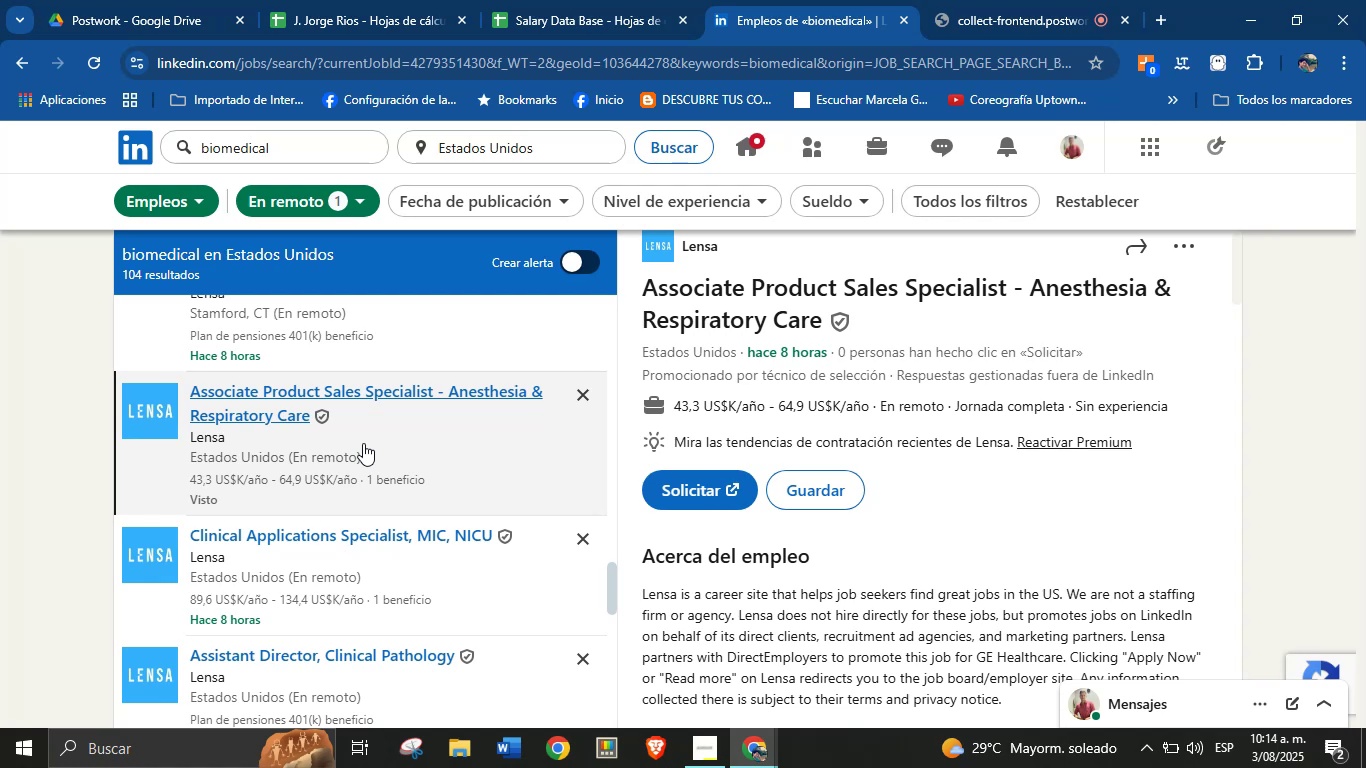 
wait(12.53)
 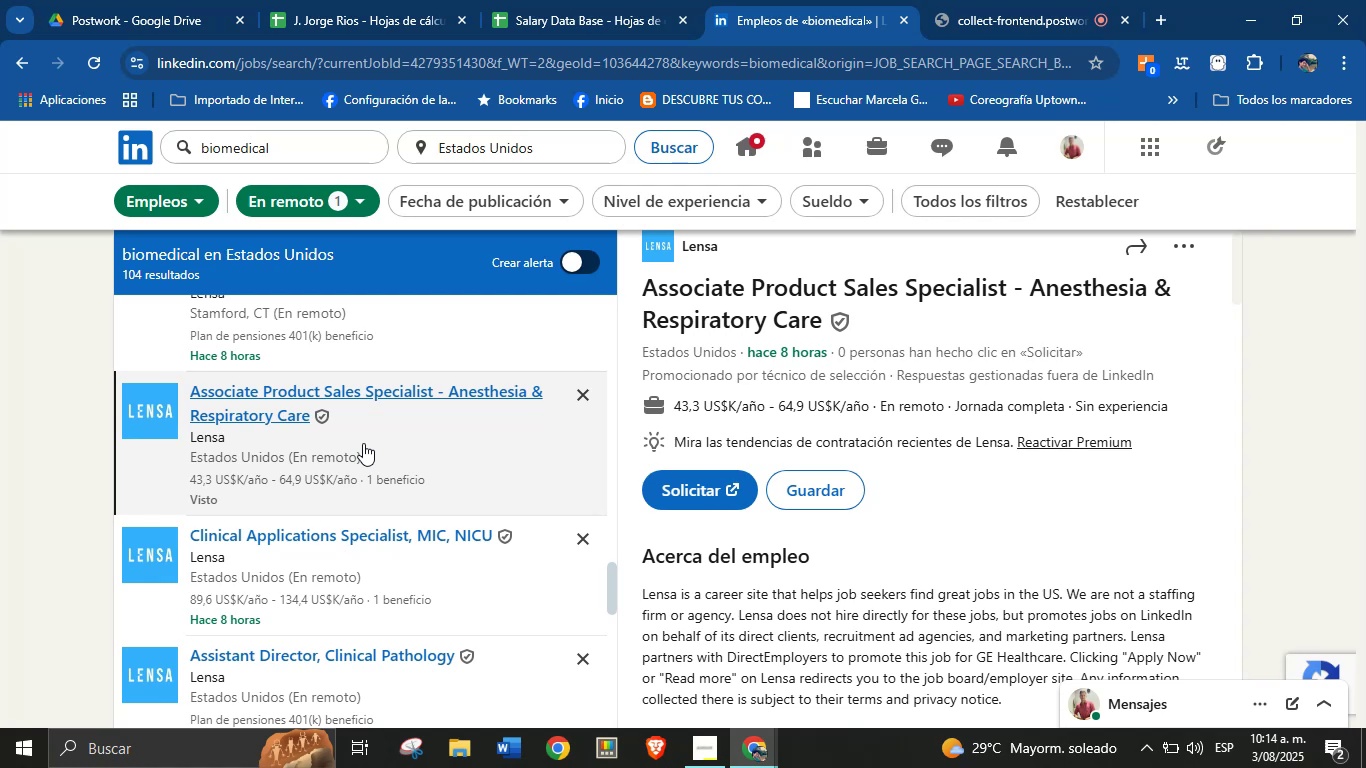 
scroll: coordinate [871, 385], scroll_direction: up, amount: 2.0
 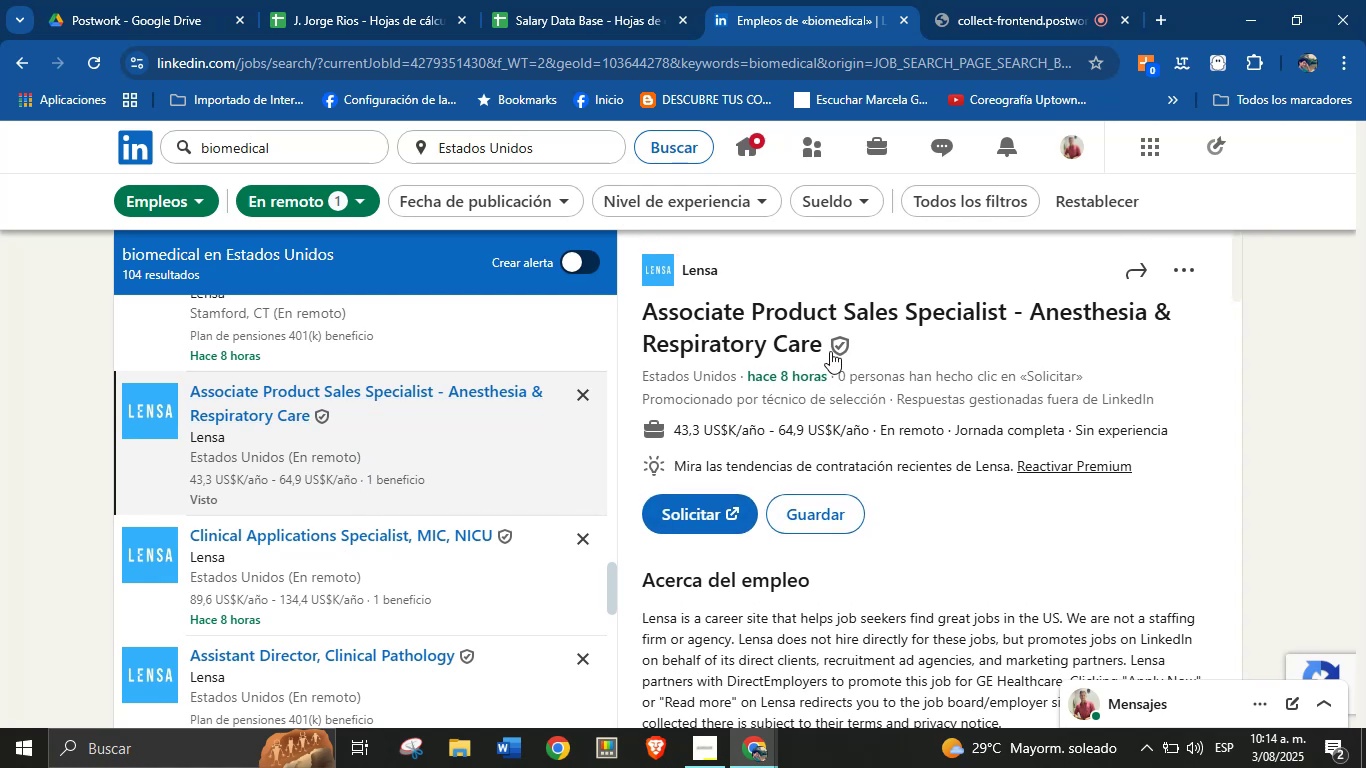 
left_click_drag(start_coordinate=[824, 354], to_coordinate=[643, 318])
 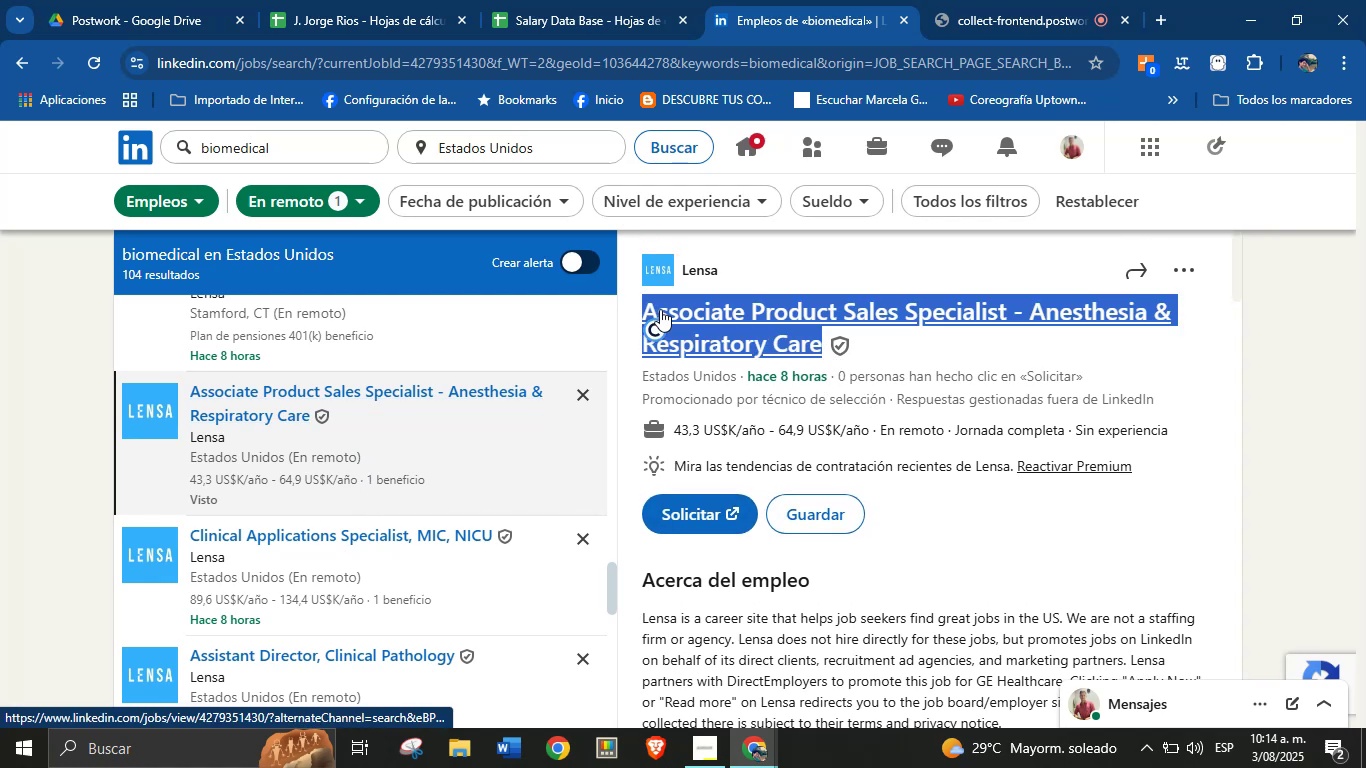 
key(Alt+AltLeft)
 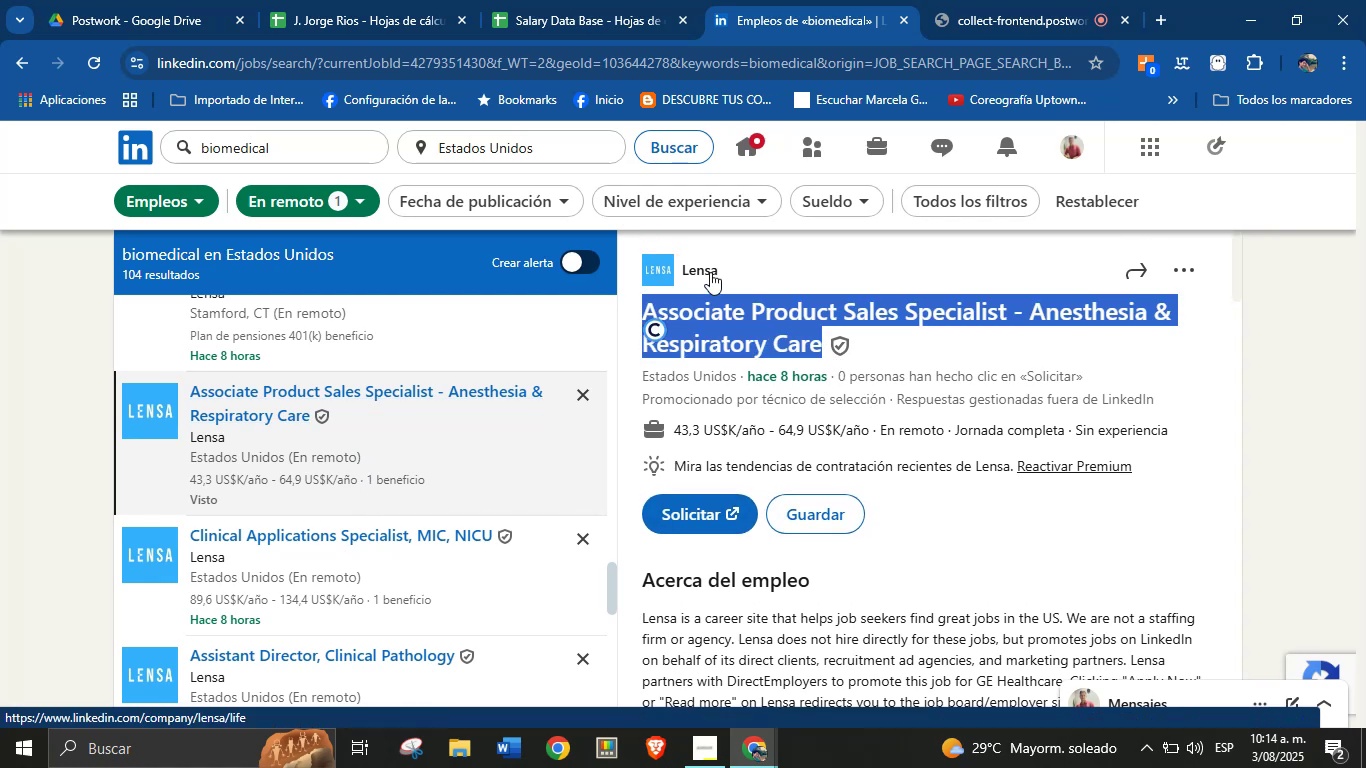 
key(Alt+Control+ControlLeft)
 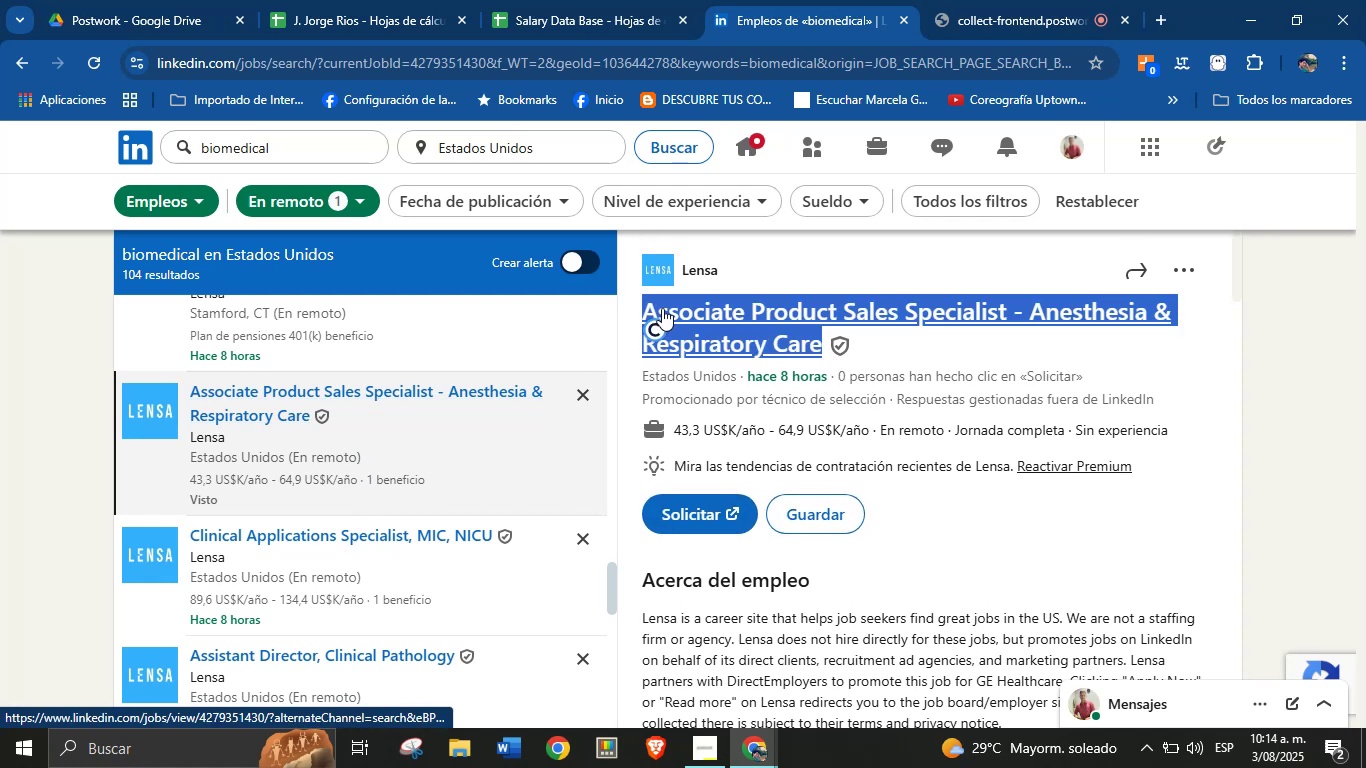 
key(Alt+Control+C)
 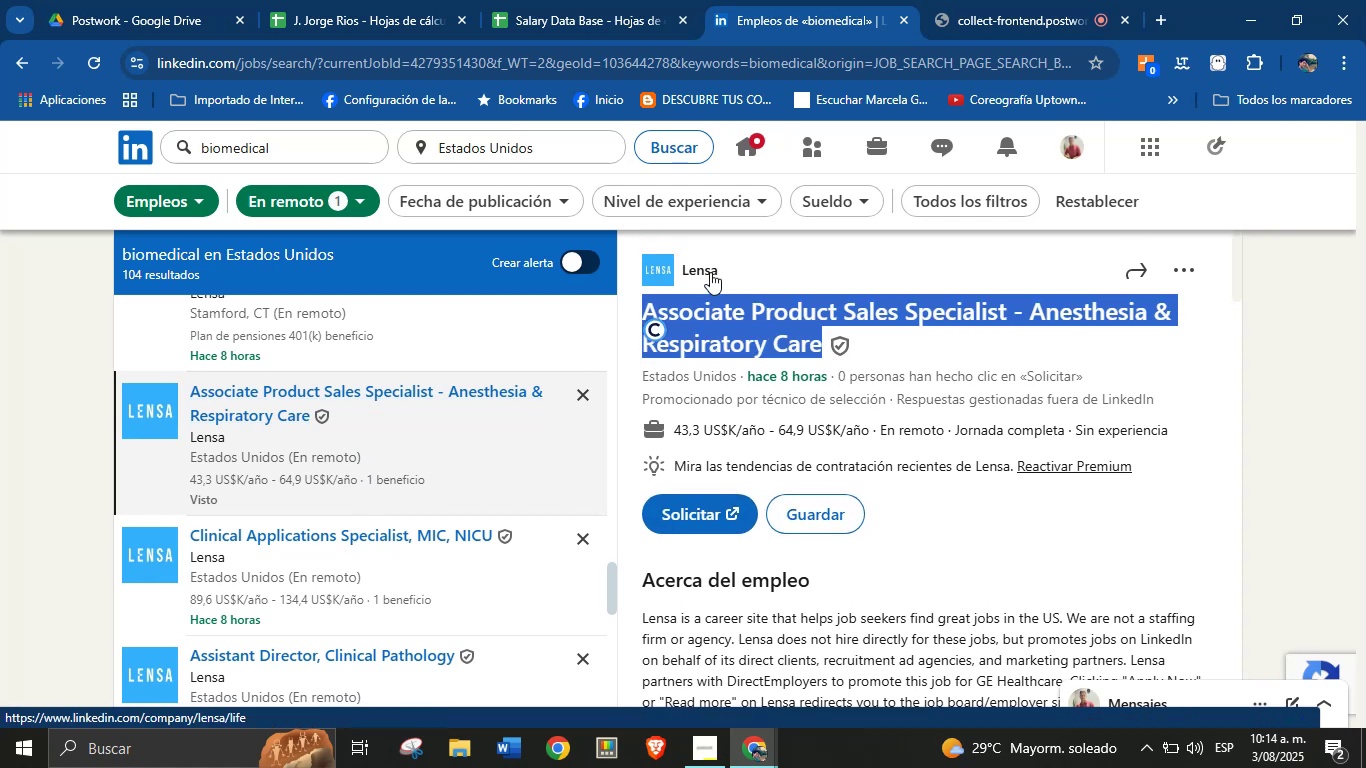 
left_click_drag(start_coordinate=[725, 269], to_coordinate=[681, 267])
 